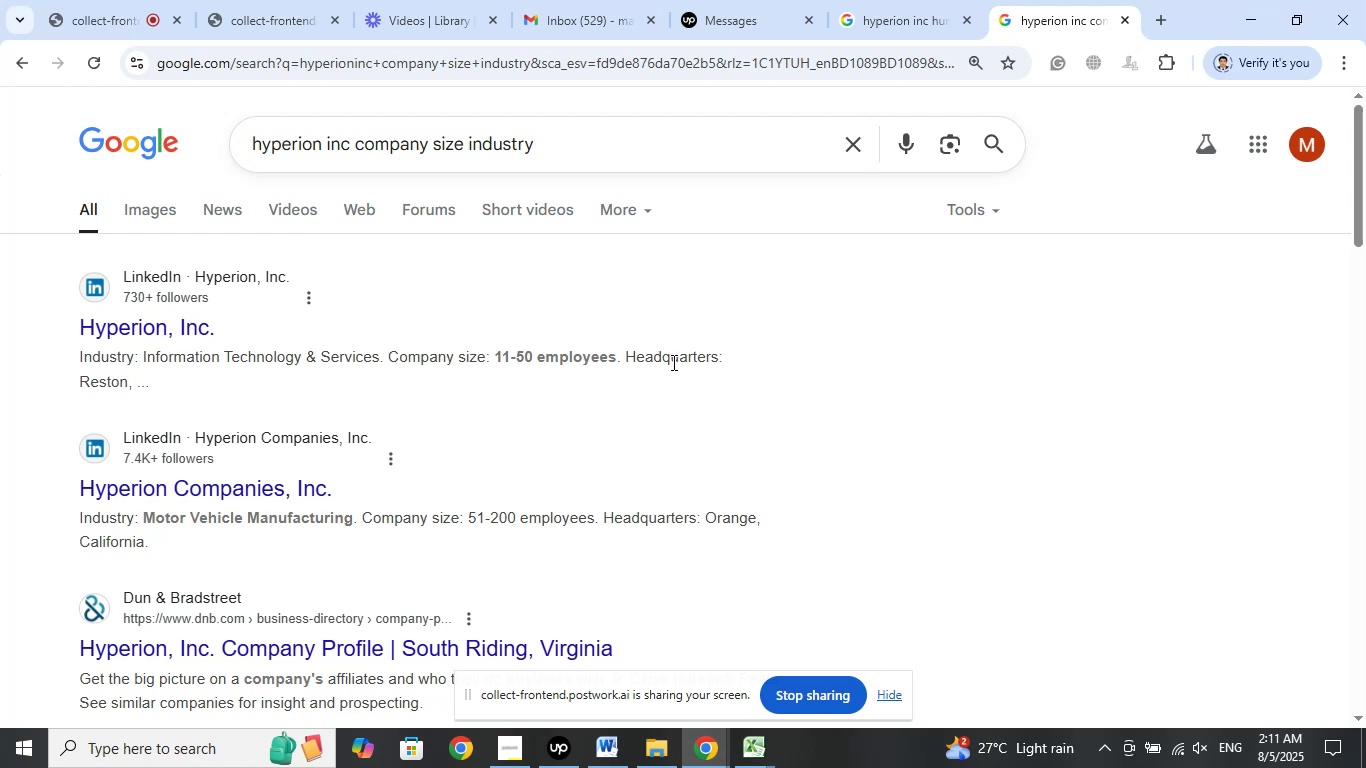 
wait(12.07)
 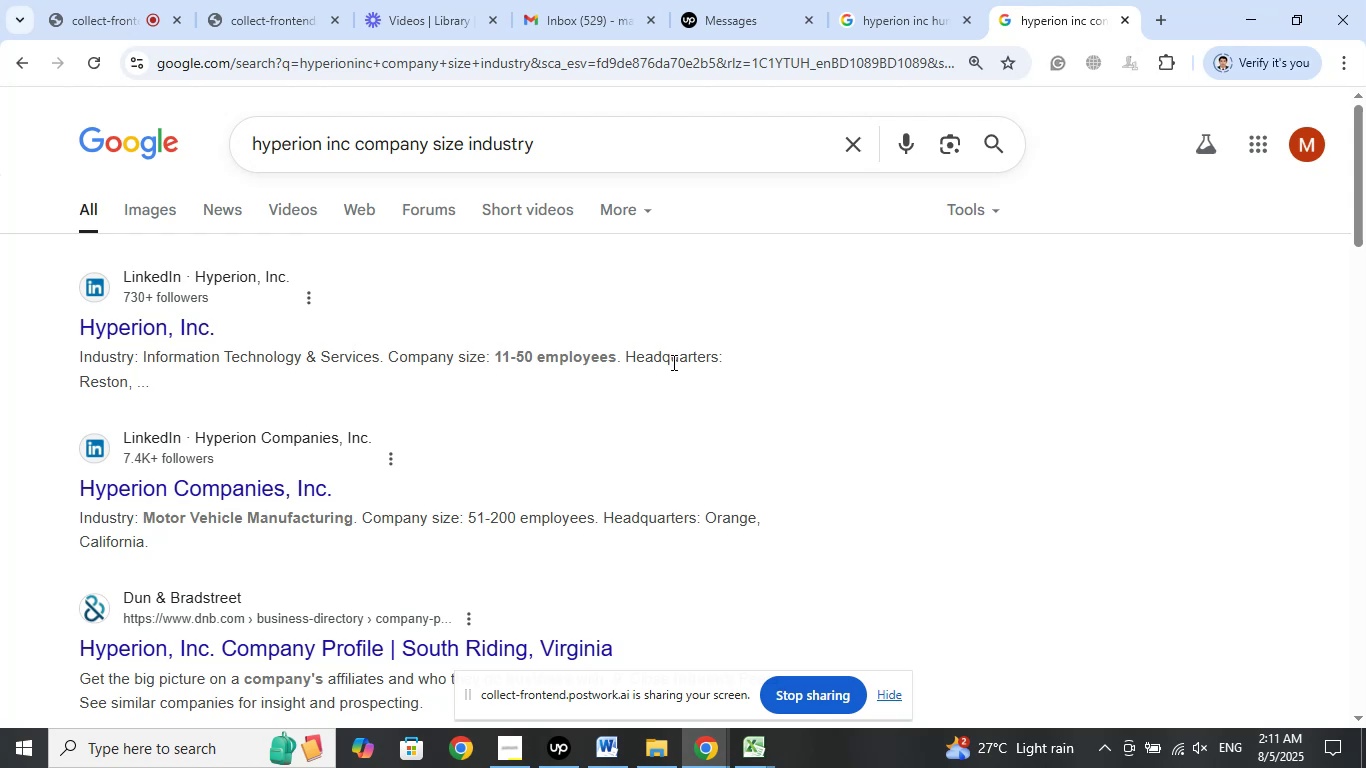 
left_click_drag(start_coordinate=[148, 357], to_coordinate=[380, 353])
 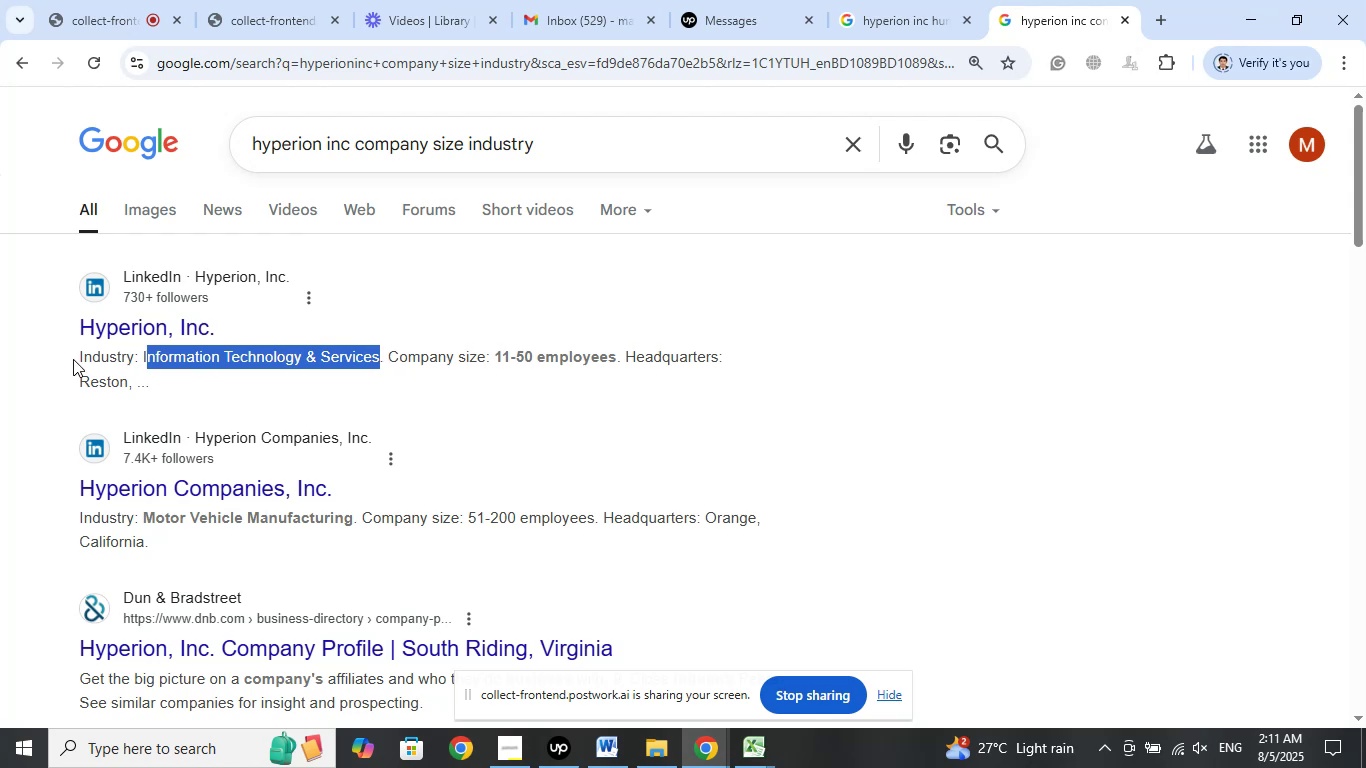 
left_click_drag(start_coordinate=[94, 359], to_coordinate=[111, 359])
 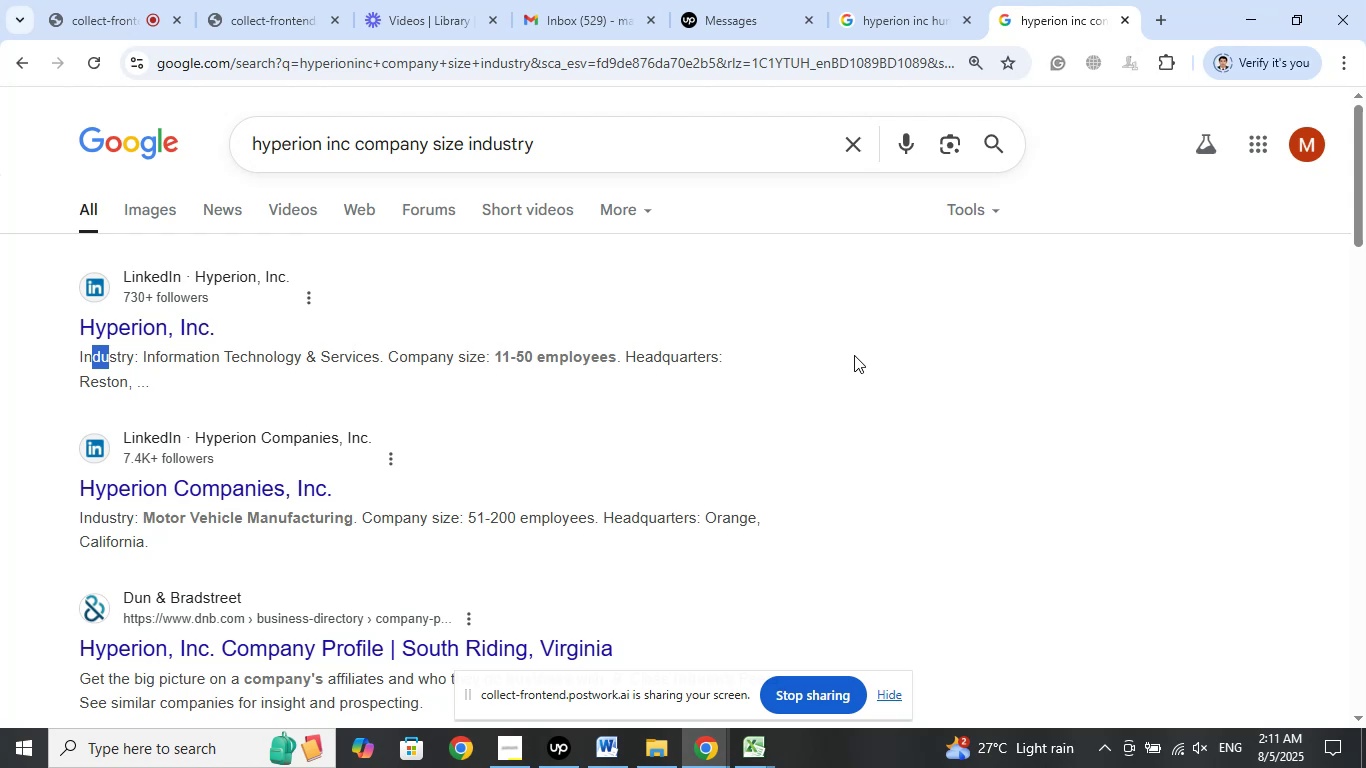 
wait(15.9)
 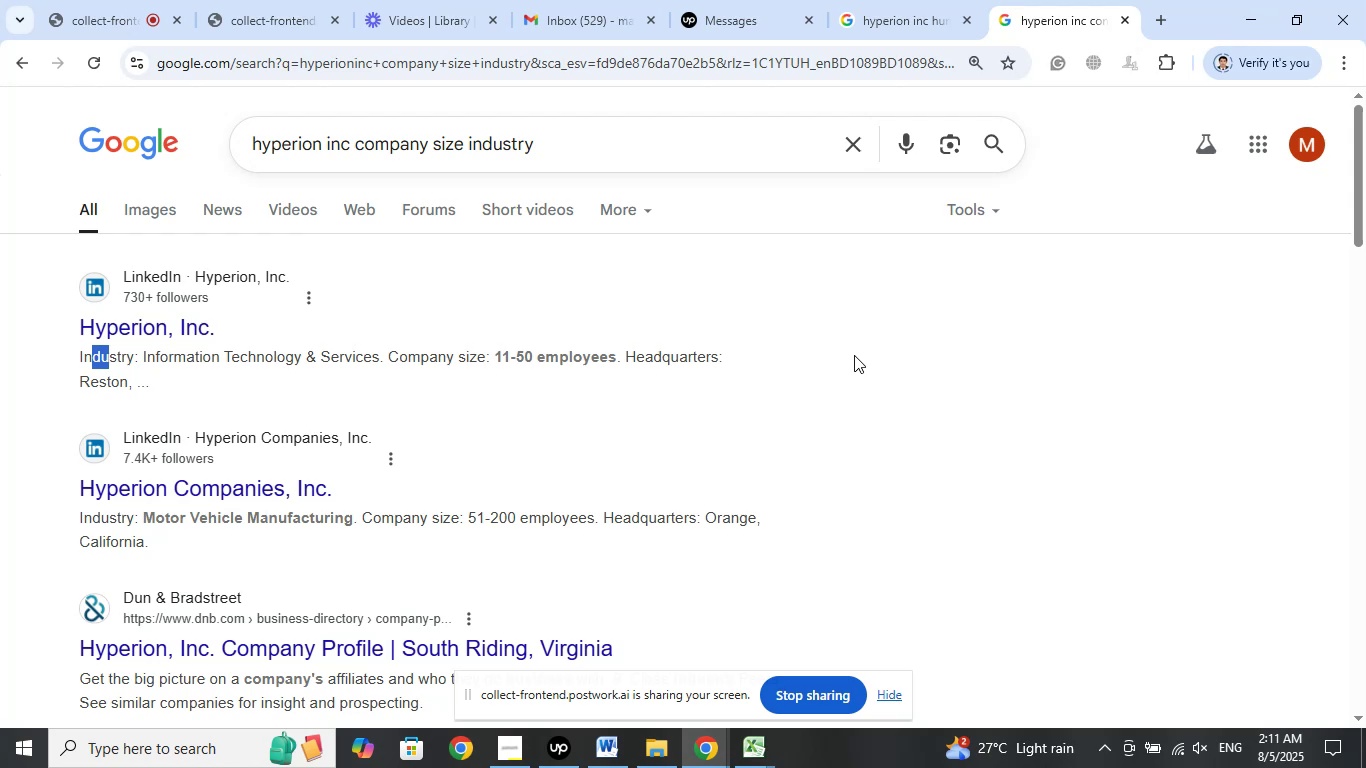 
scroll: coordinate [858, 340], scroll_direction: down, amount: 1.0
 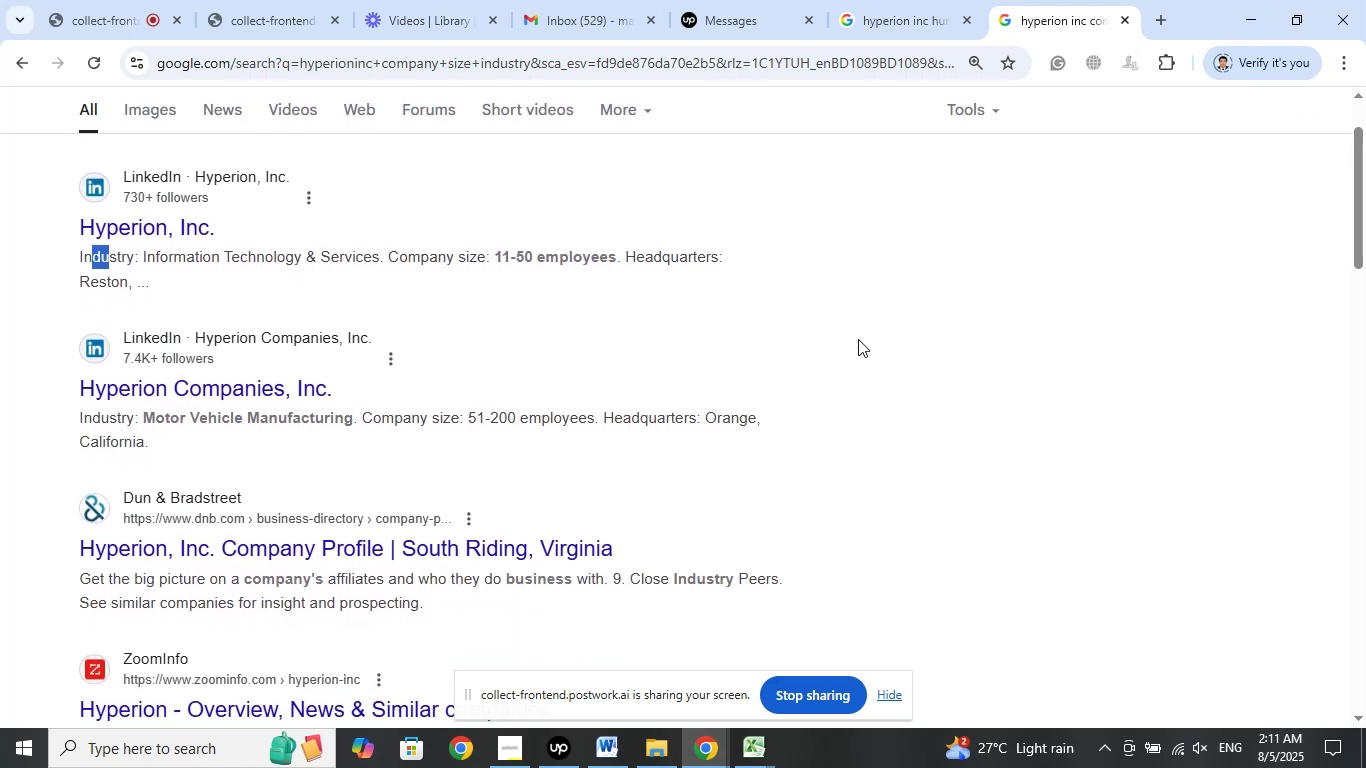 
scroll: coordinate [858, 339], scroll_direction: up, amount: 1.0
 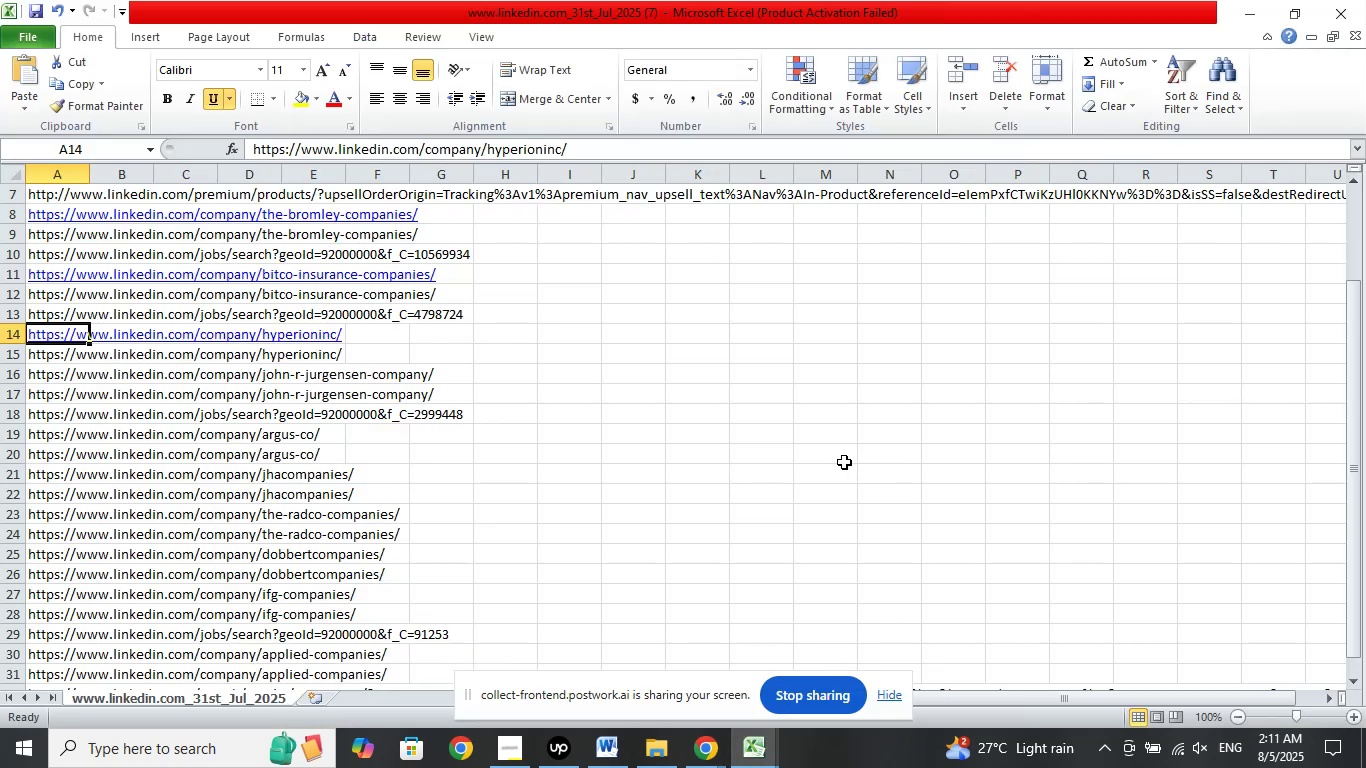 
wait(5.15)
 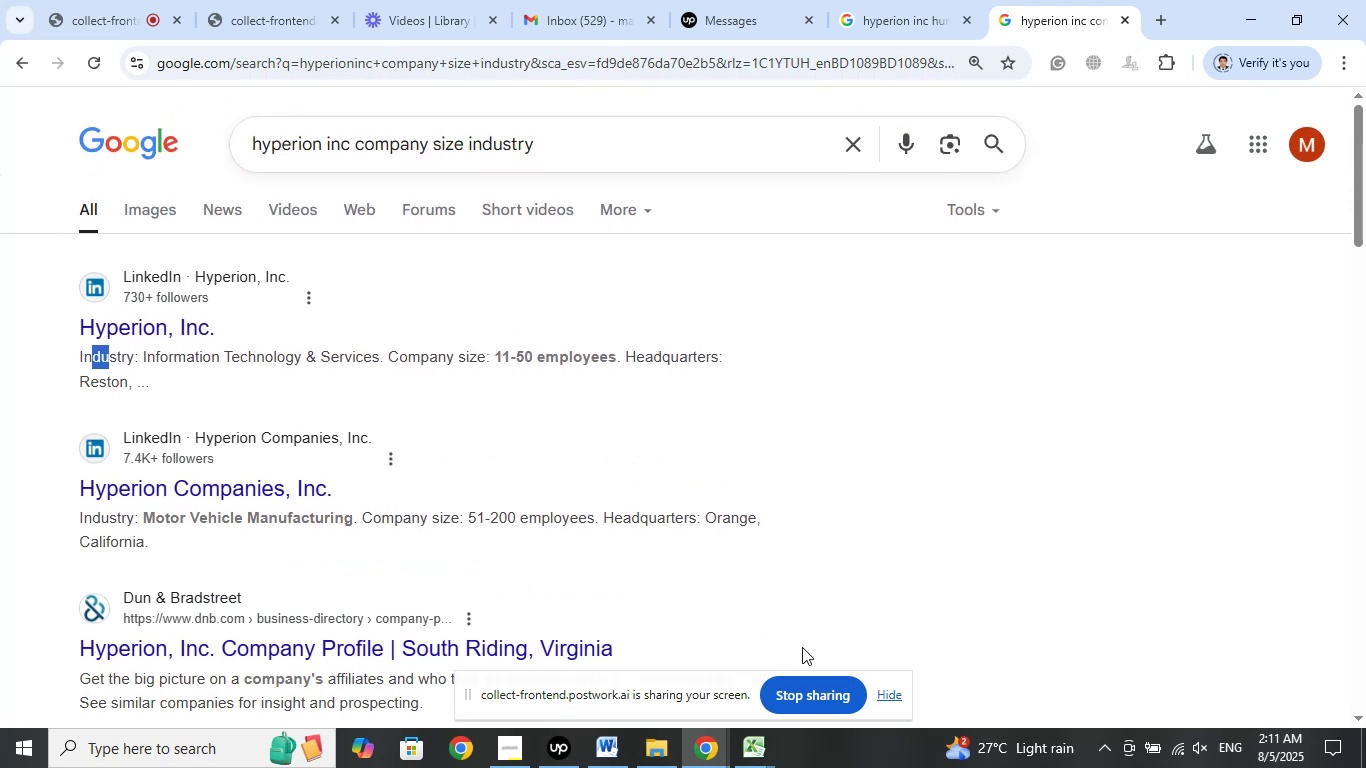 
left_click([707, 752])
 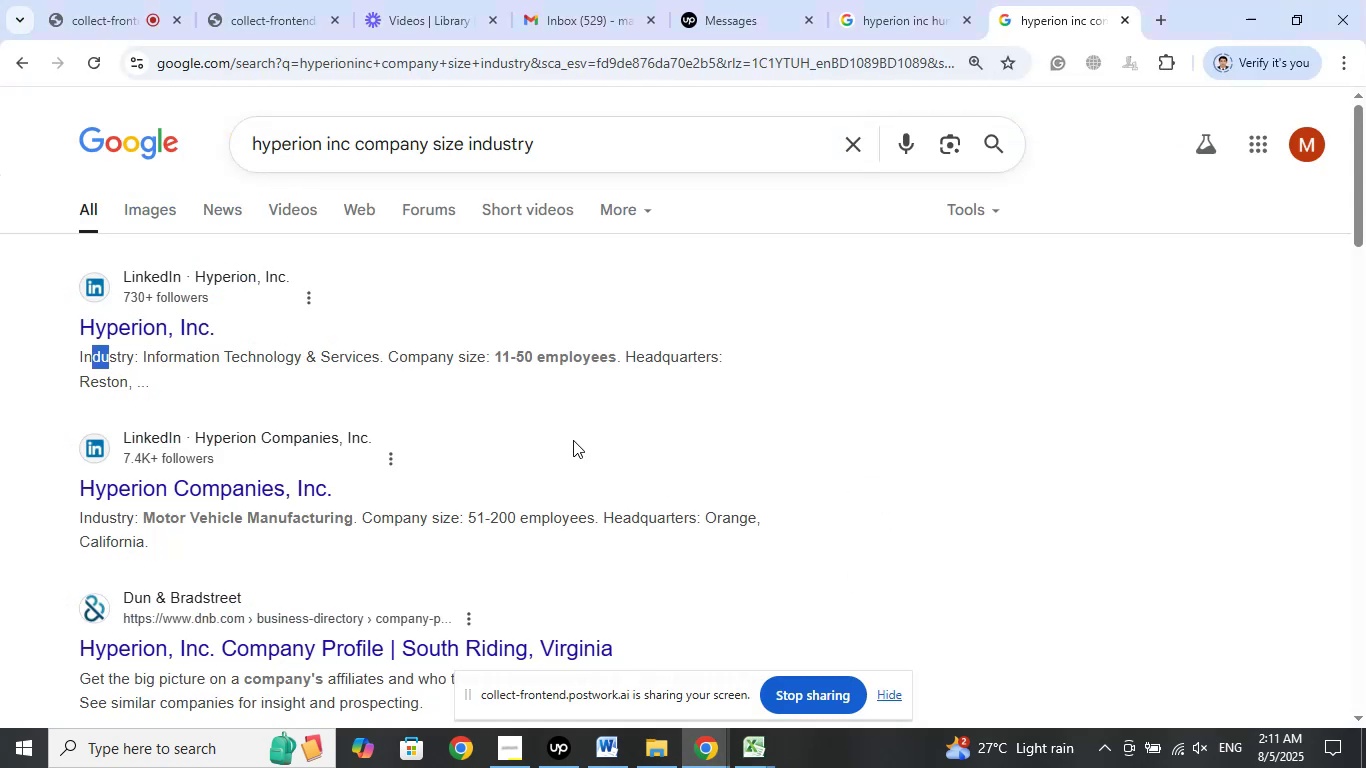 
scroll: coordinate [865, 447], scroll_direction: down, amount: 2.0
 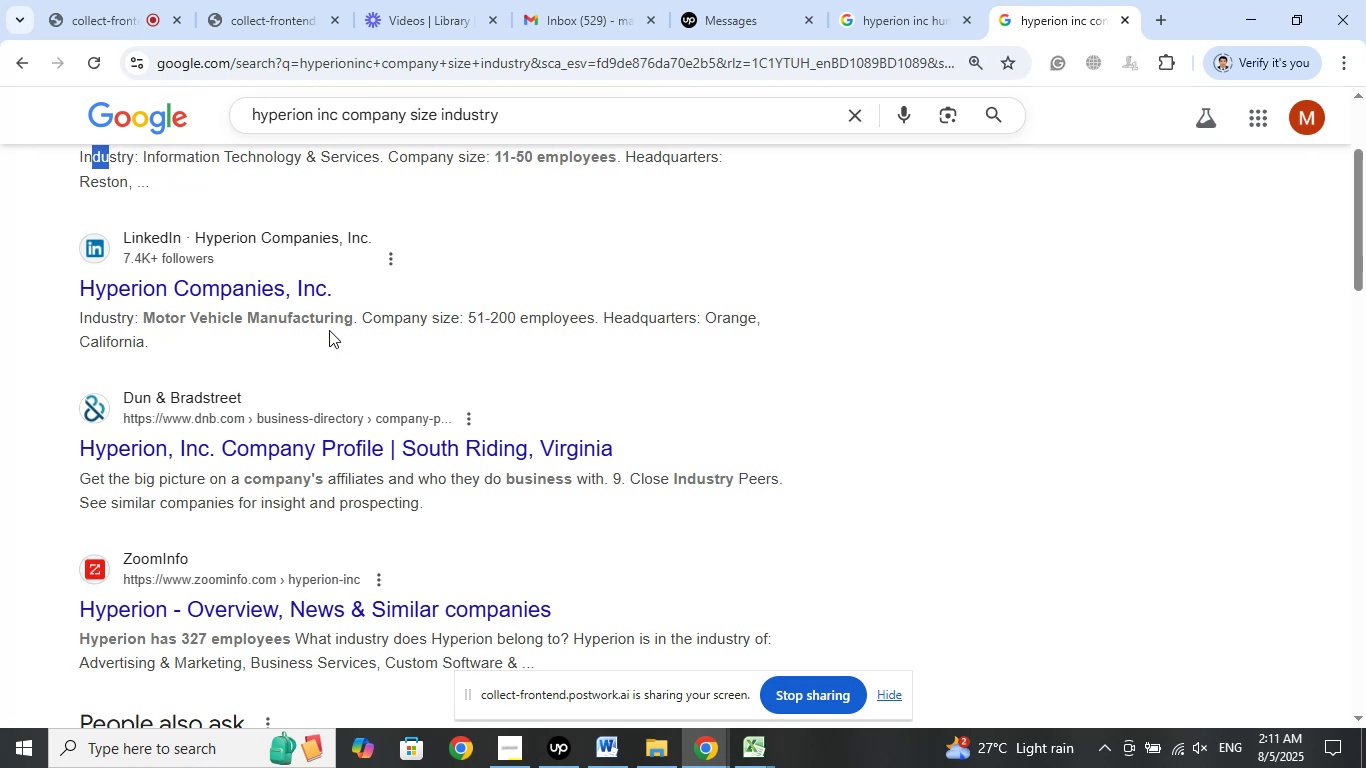 
wait(11.55)
 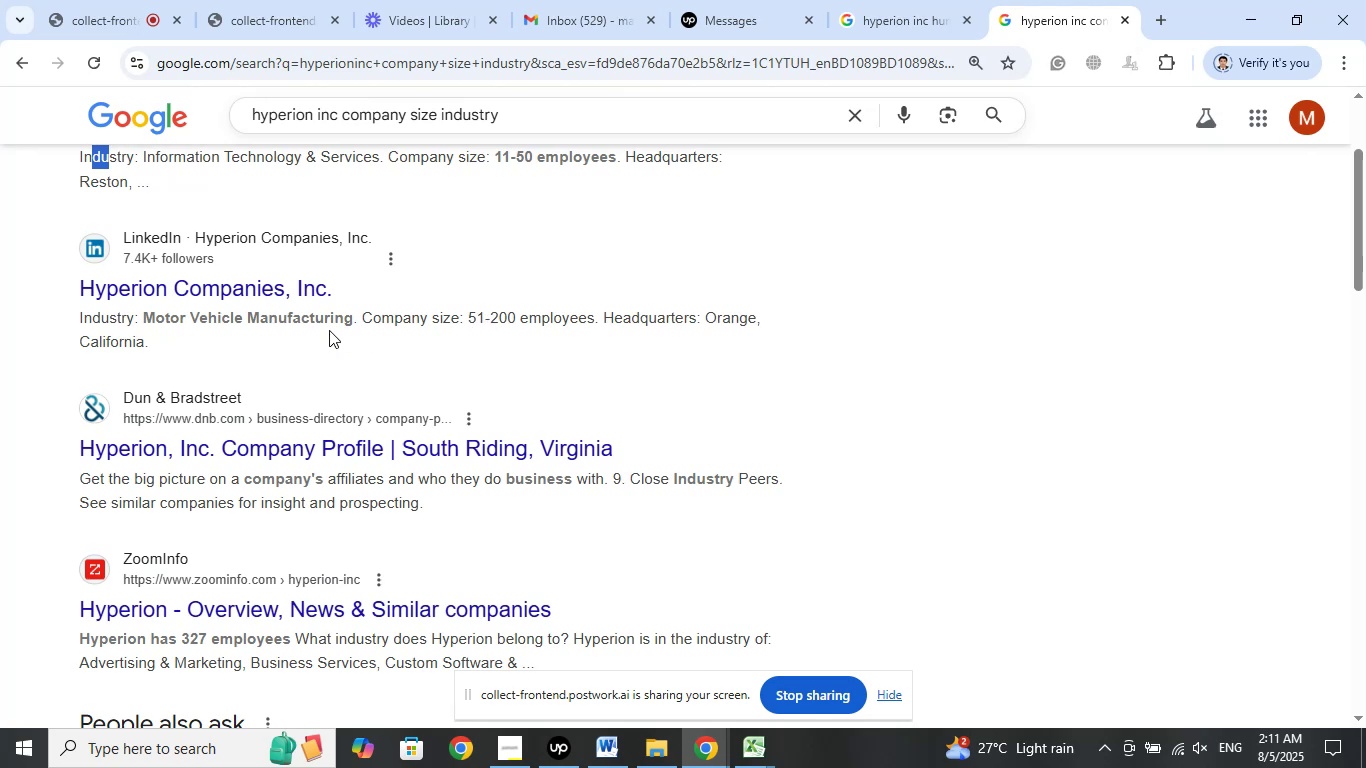 
left_click([926, 0])
 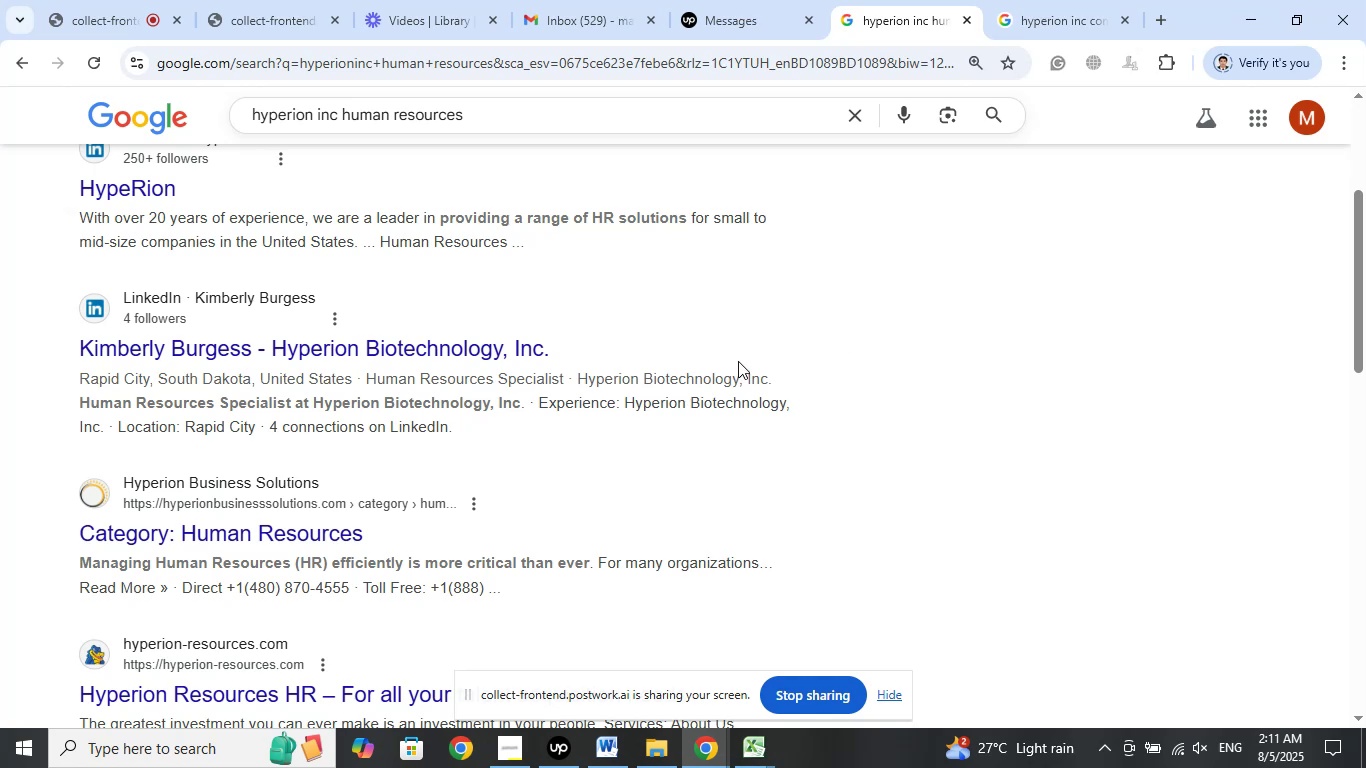 
wait(10.52)
 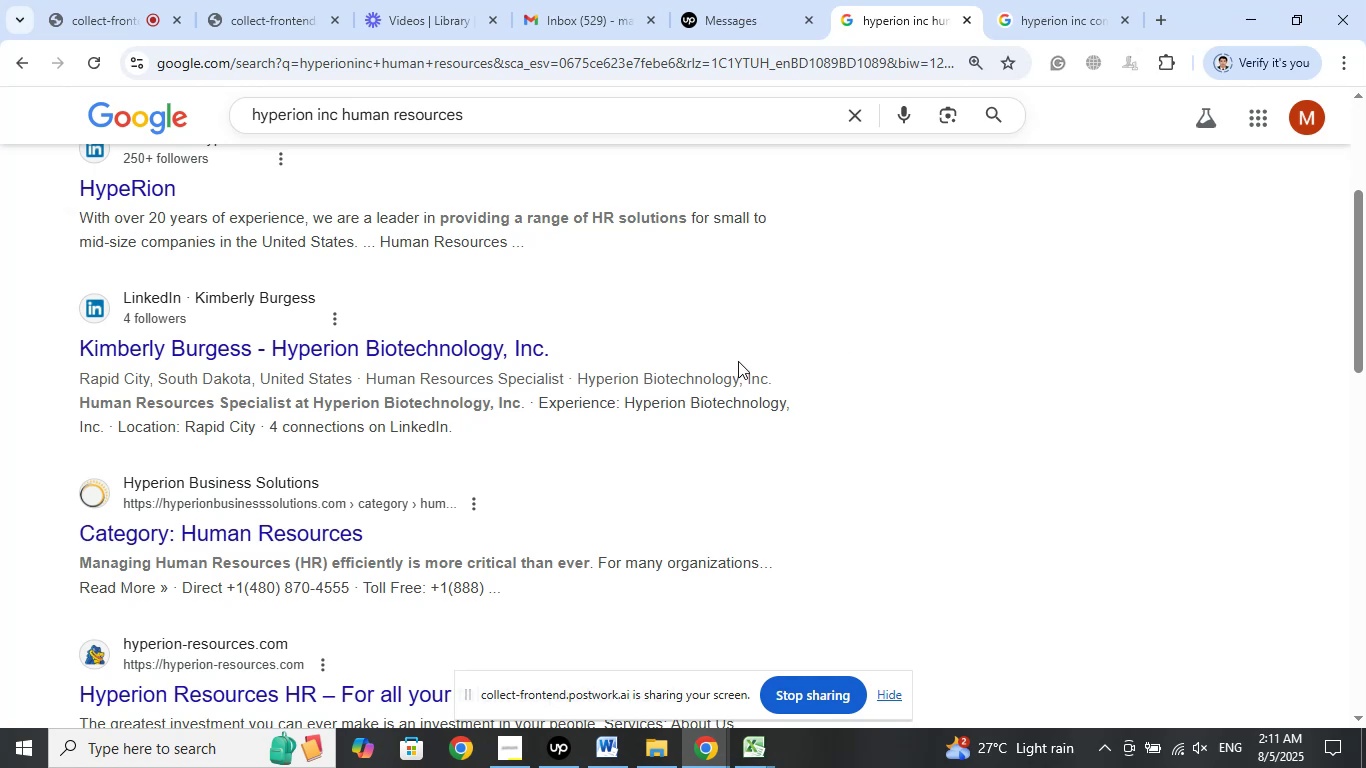 
right_click([504, 347])
 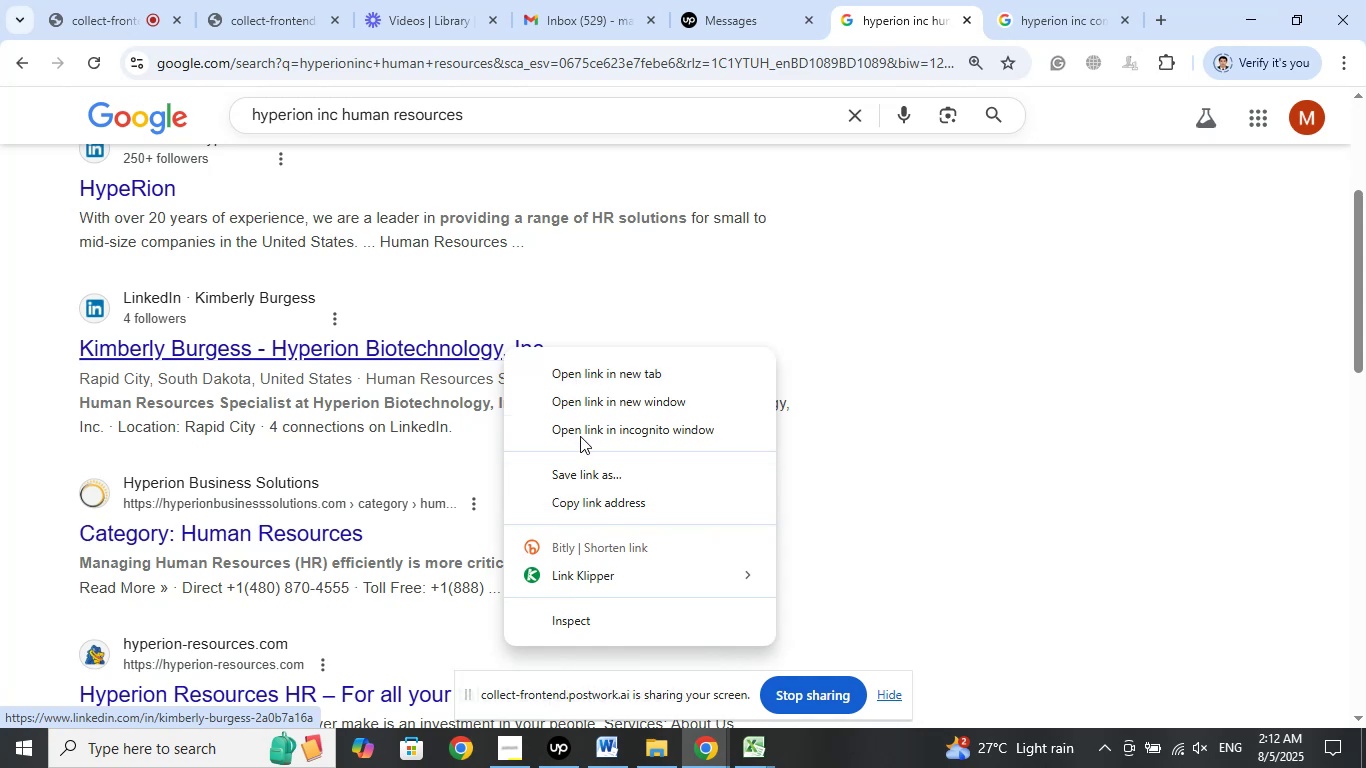 
left_click([0, 329])
 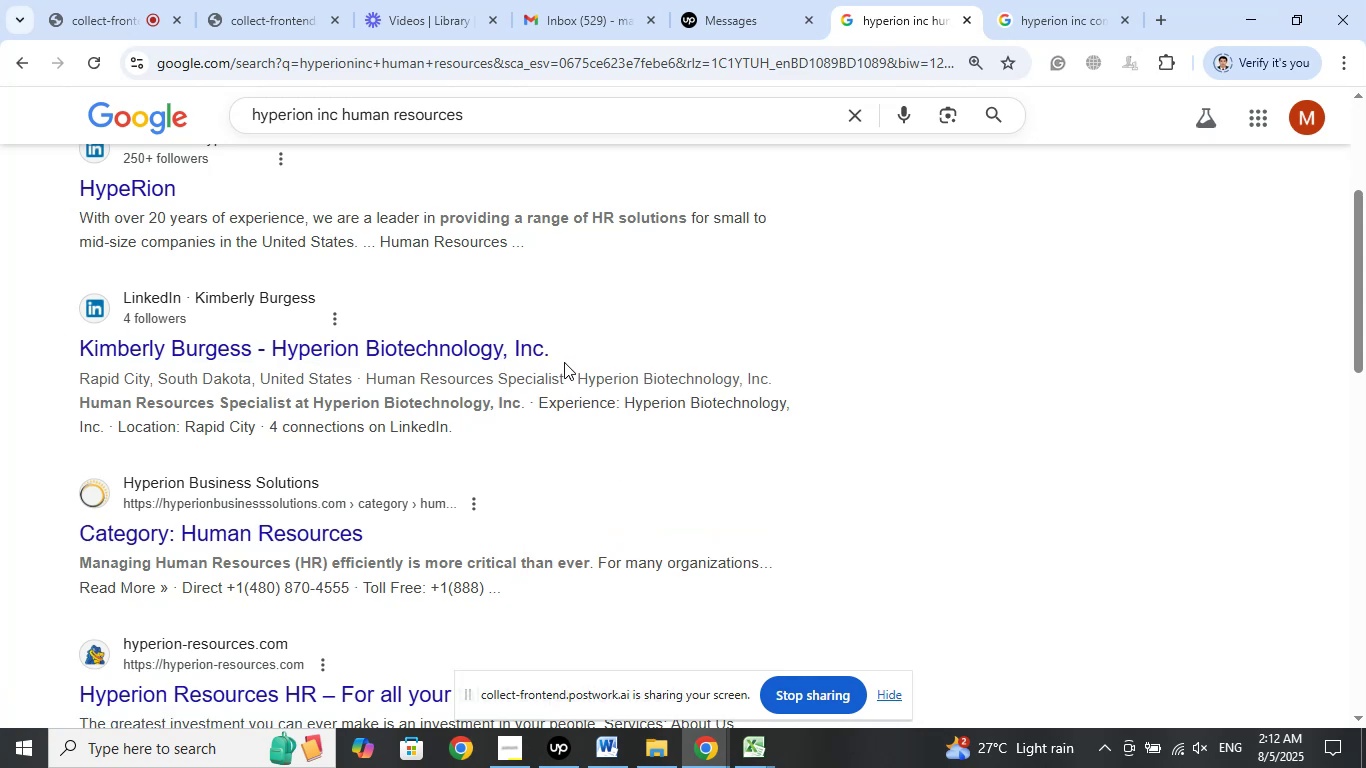 
left_click_drag(start_coordinate=[562, 337], to_coordinate=[82, 345])
 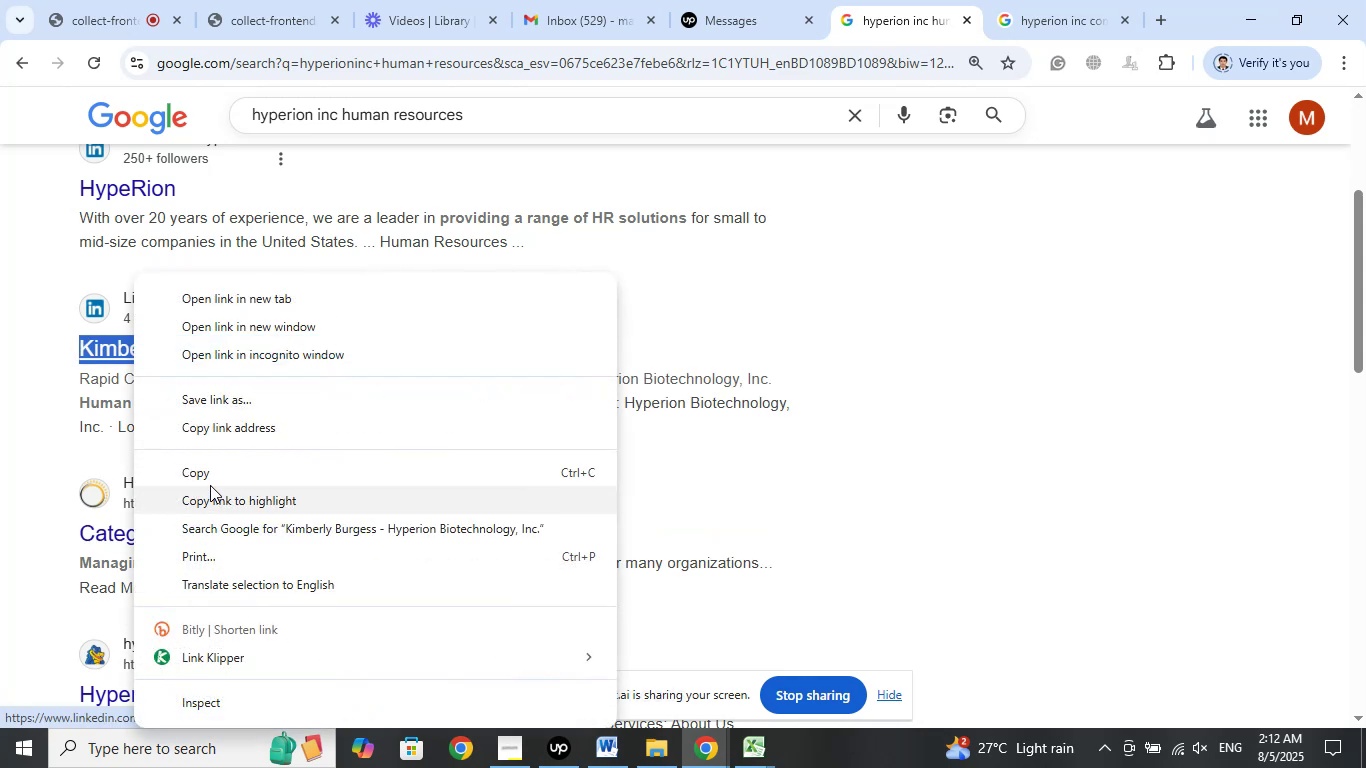 
left_click([204, 469])
 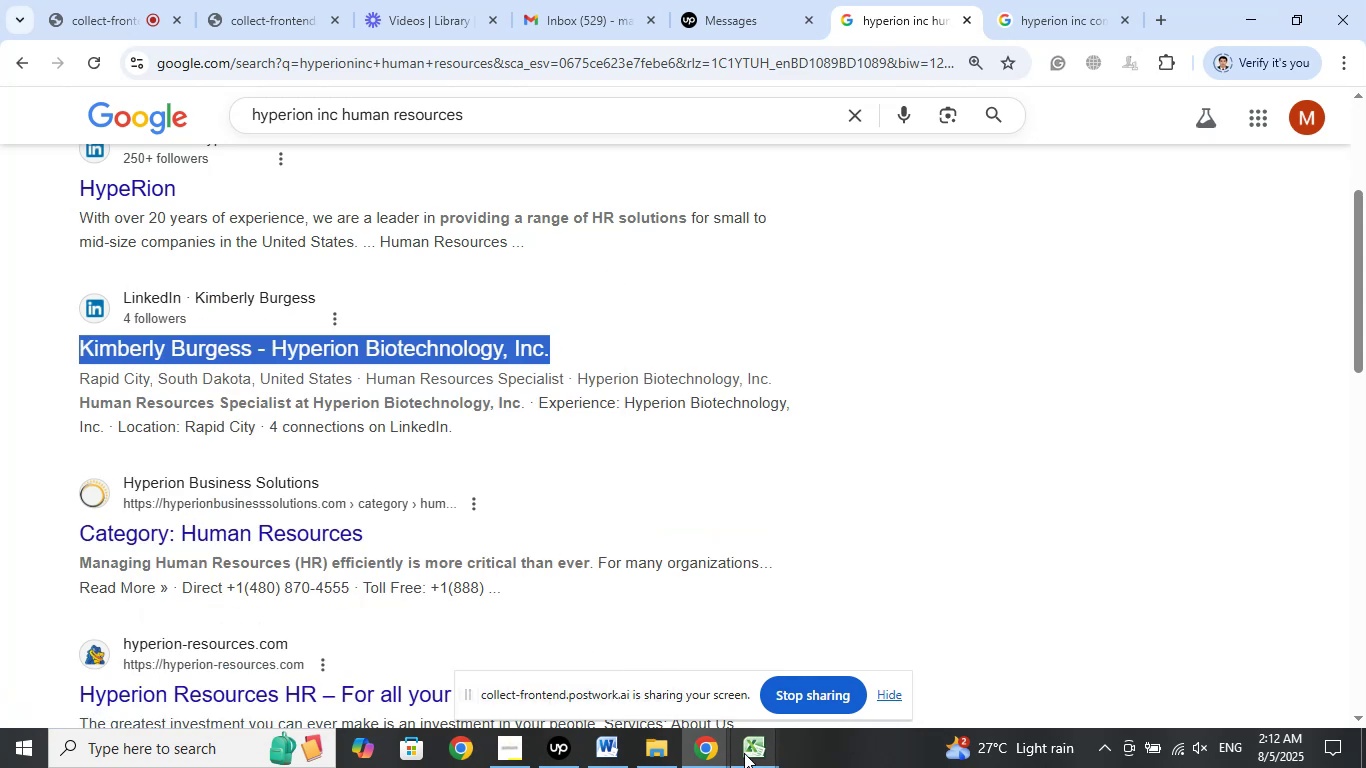 
left_click([744, 756])
 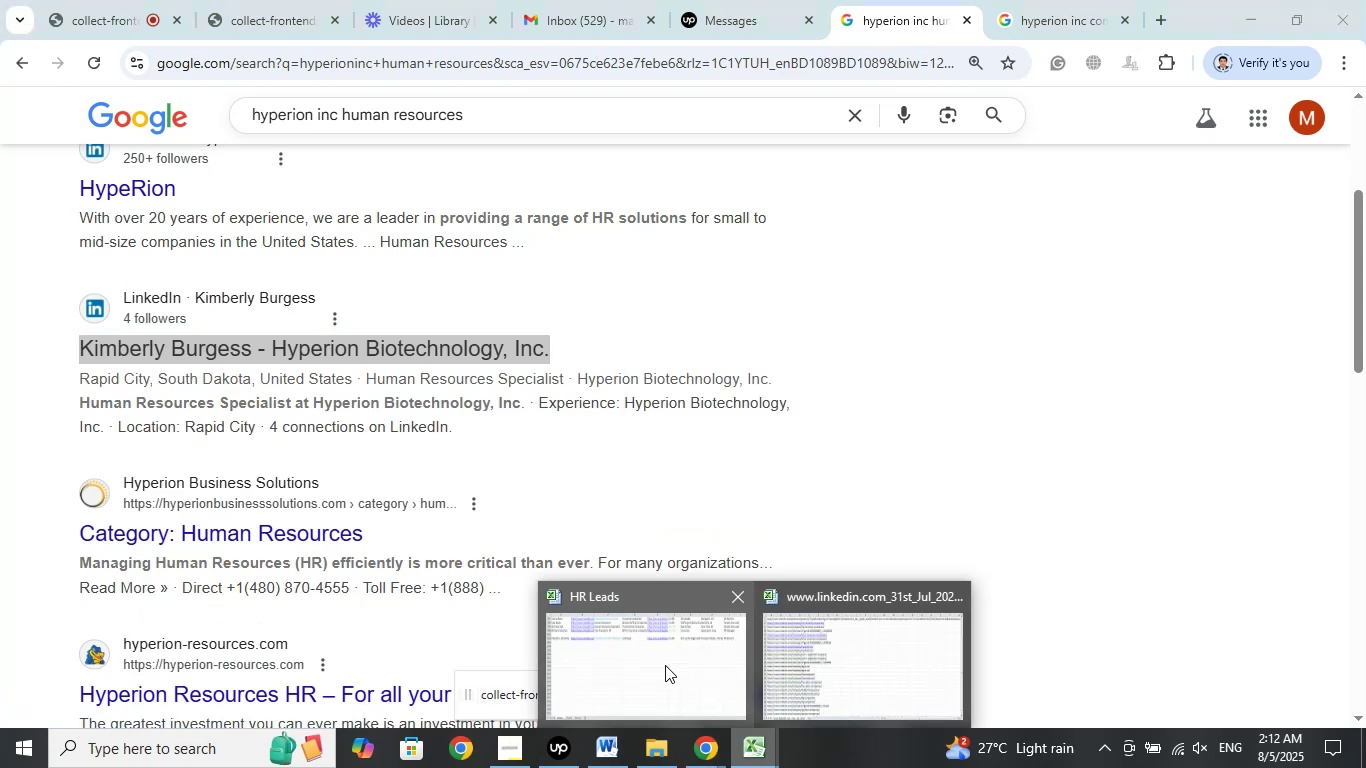 
left_click([662, 664])
 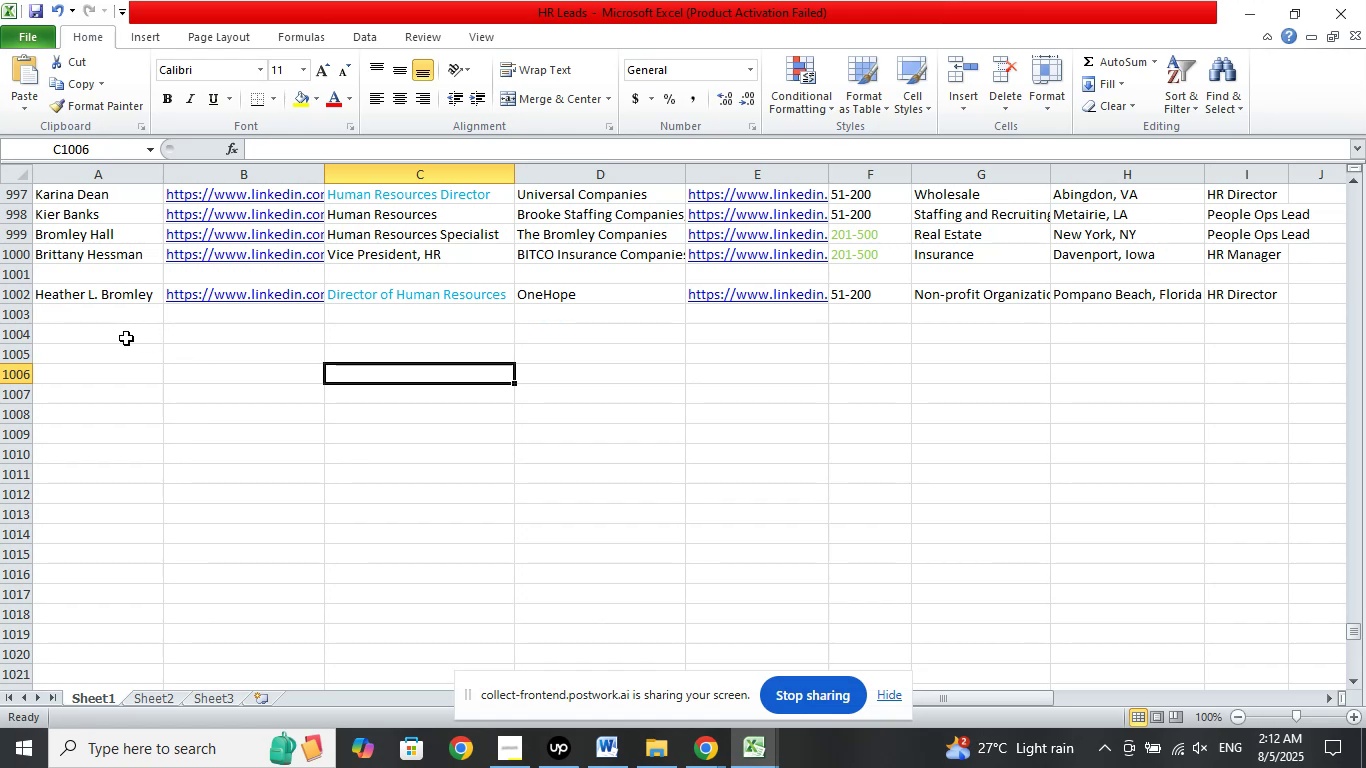 
right_click([123, 333])
 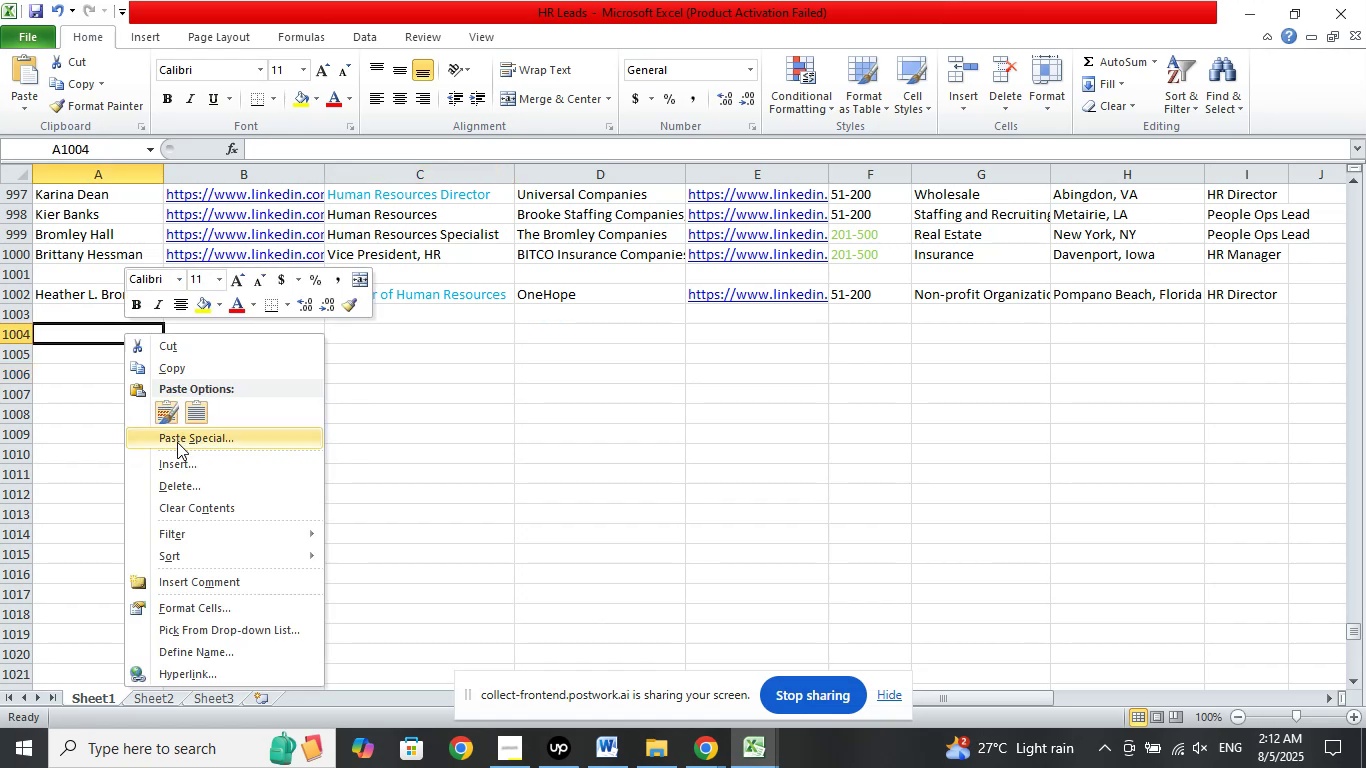 
left_click([178, 444])
 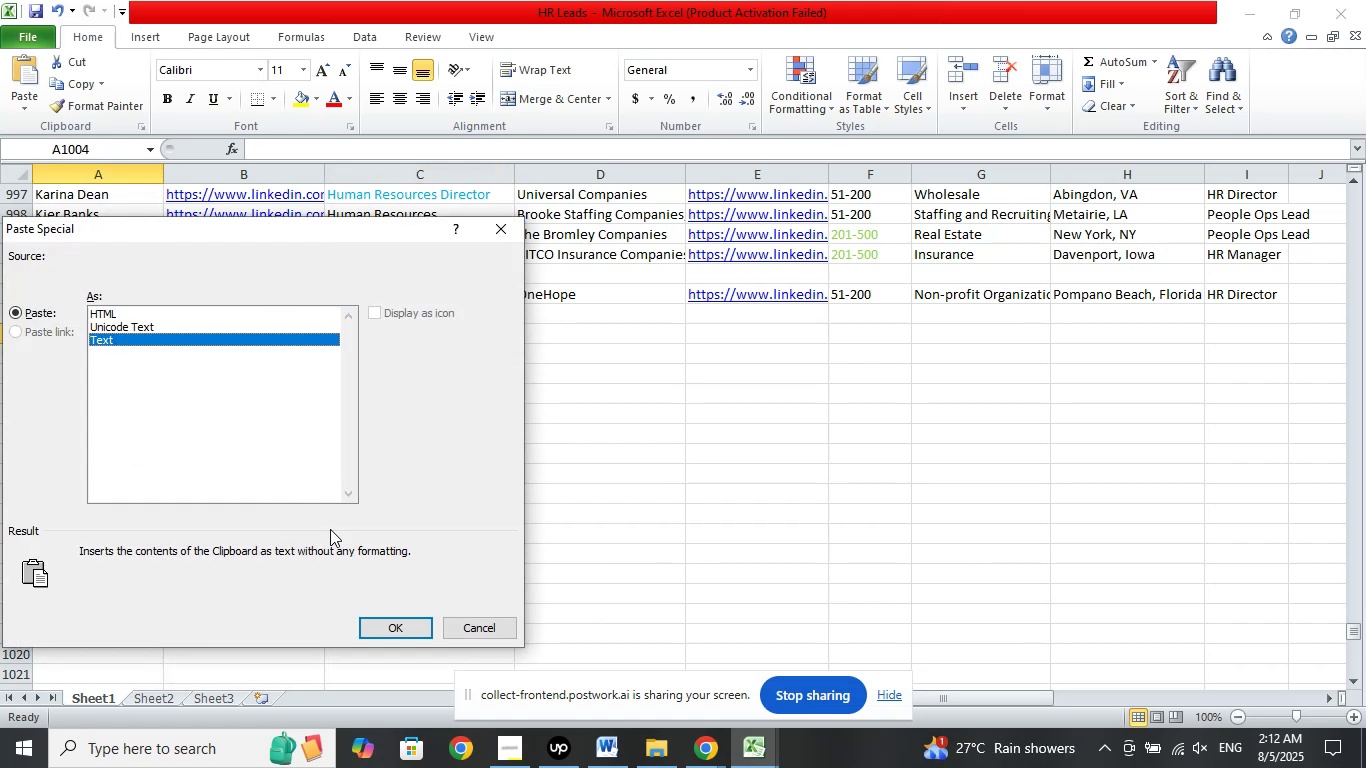 
left_click([394, 619])
 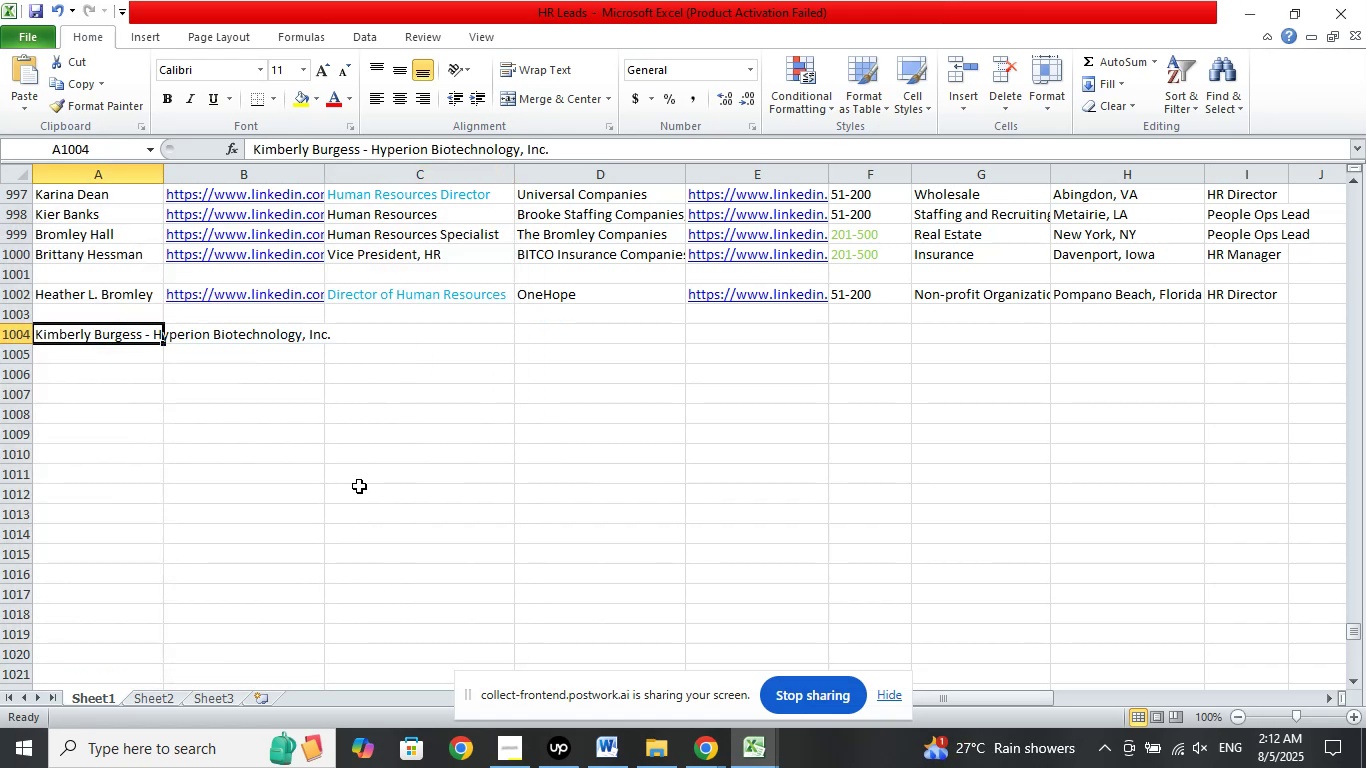 
left_click([383, 456])
 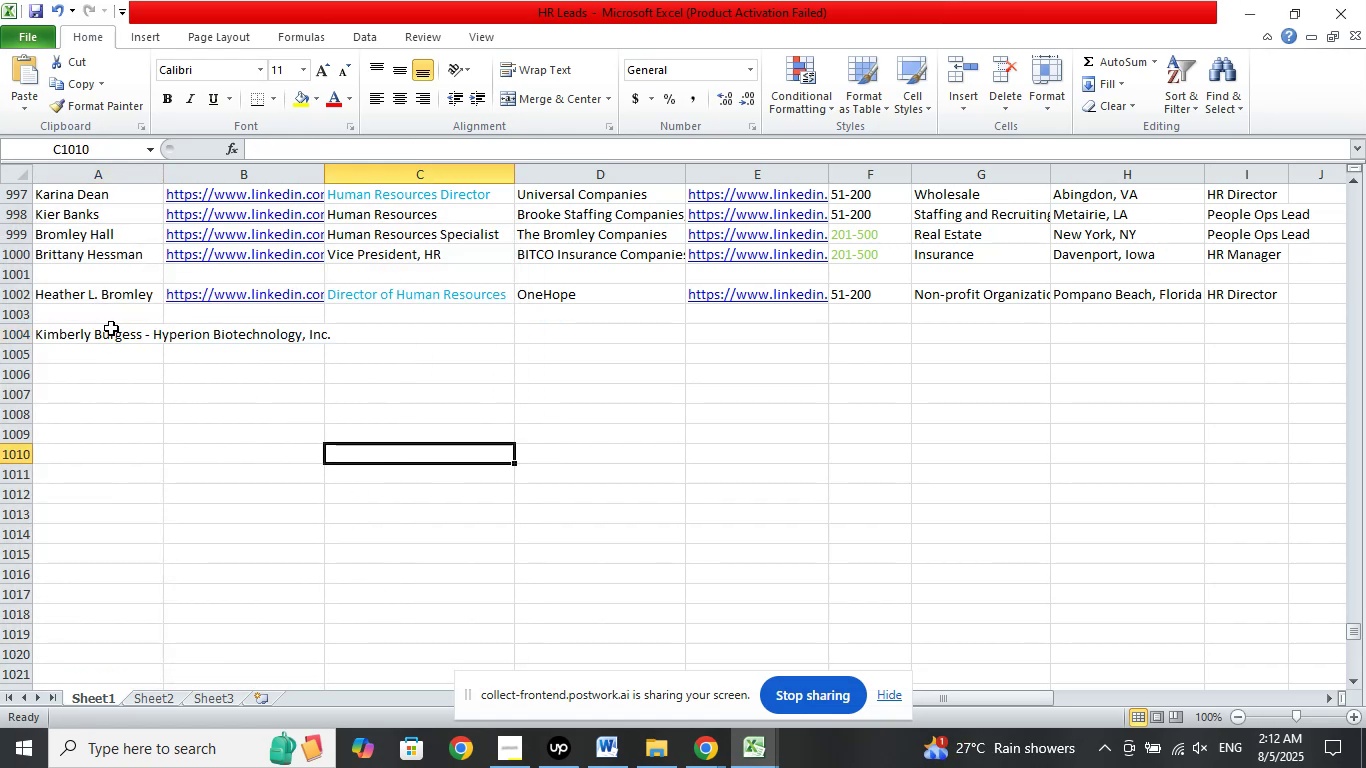 
left_click([107, 327])
 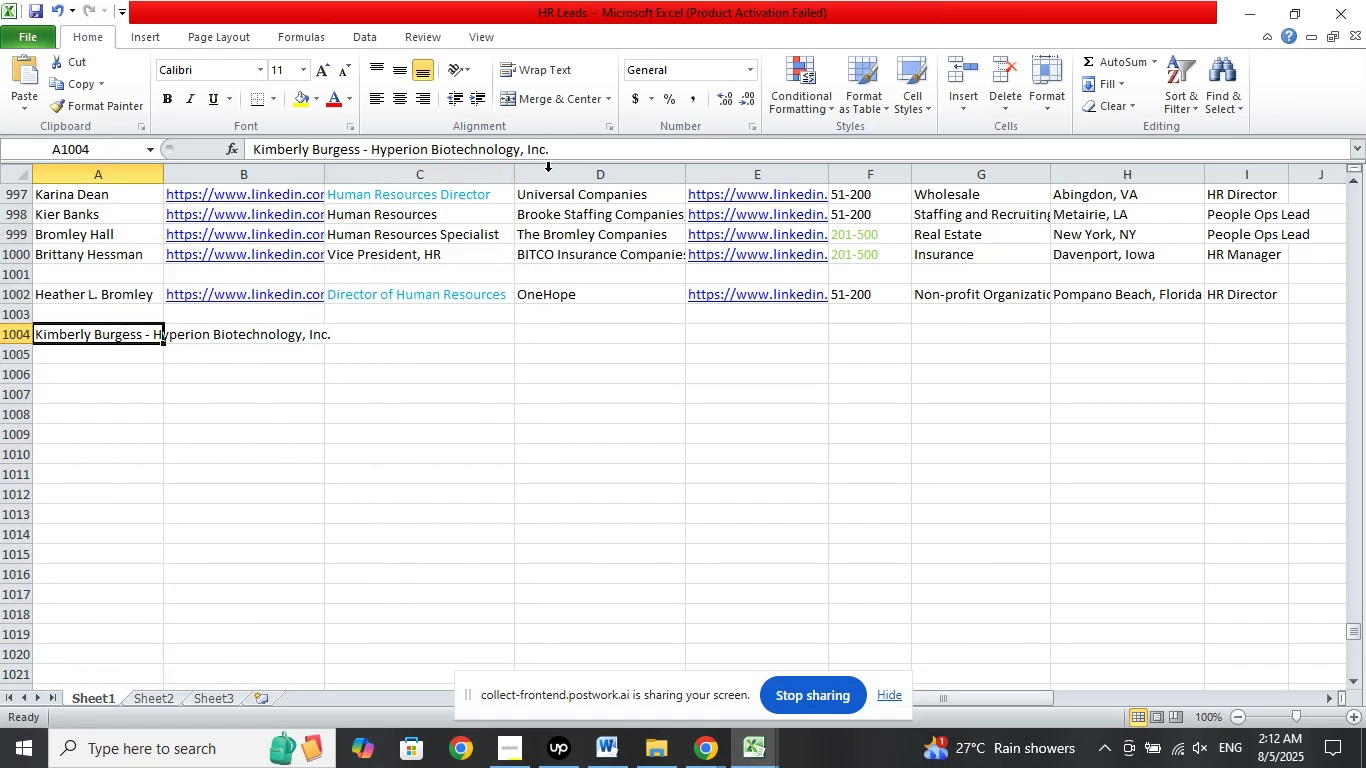 
left_click_drag(start_coordinate=[563, 146], to_coordinate=[372, 144])
 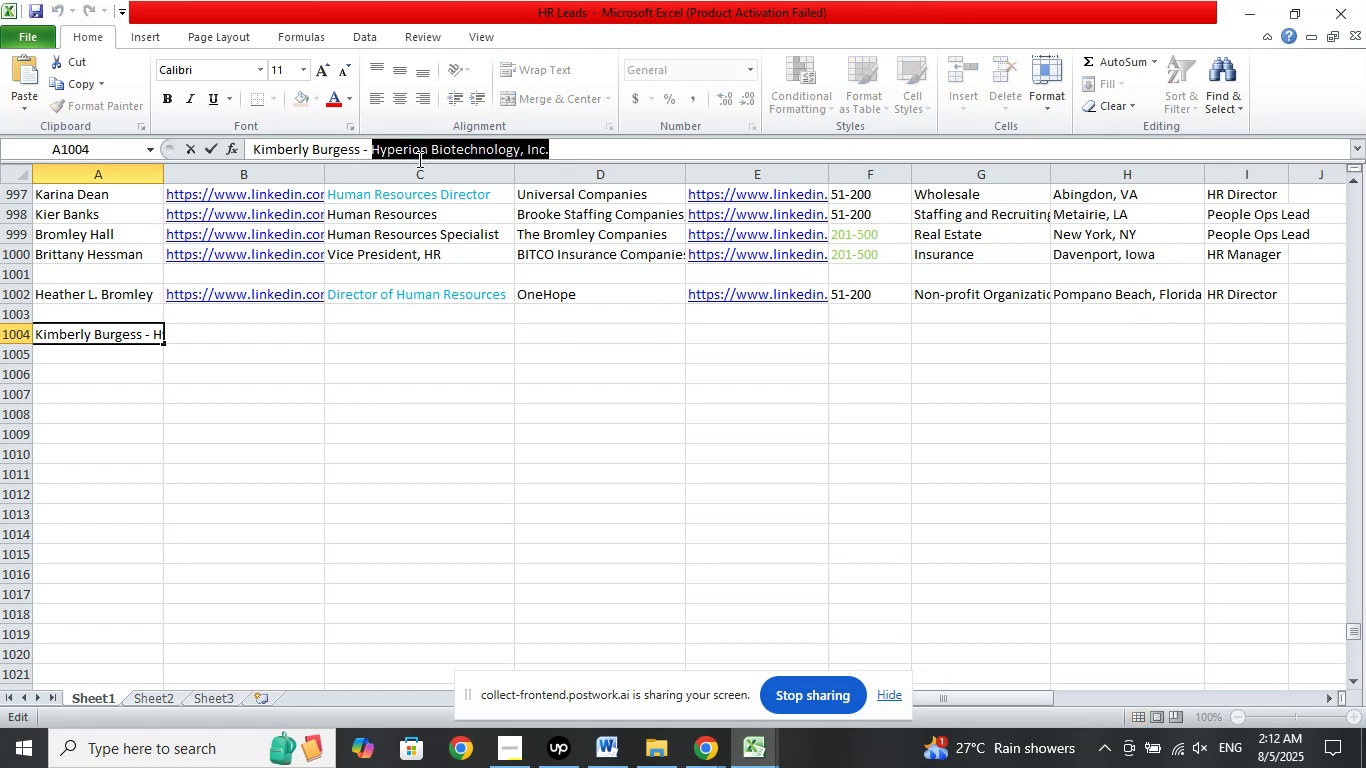 
right_click([418, 159])
 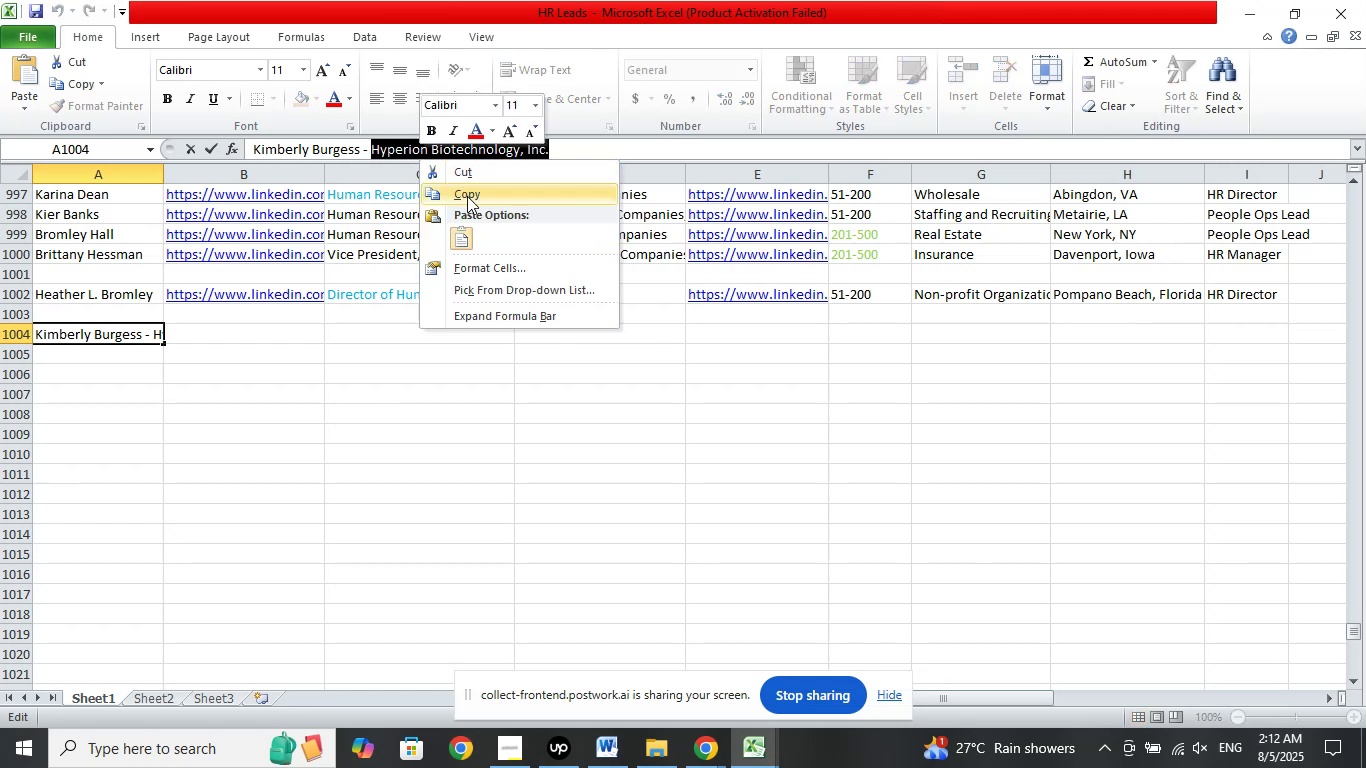 
left_click([467, 196])
 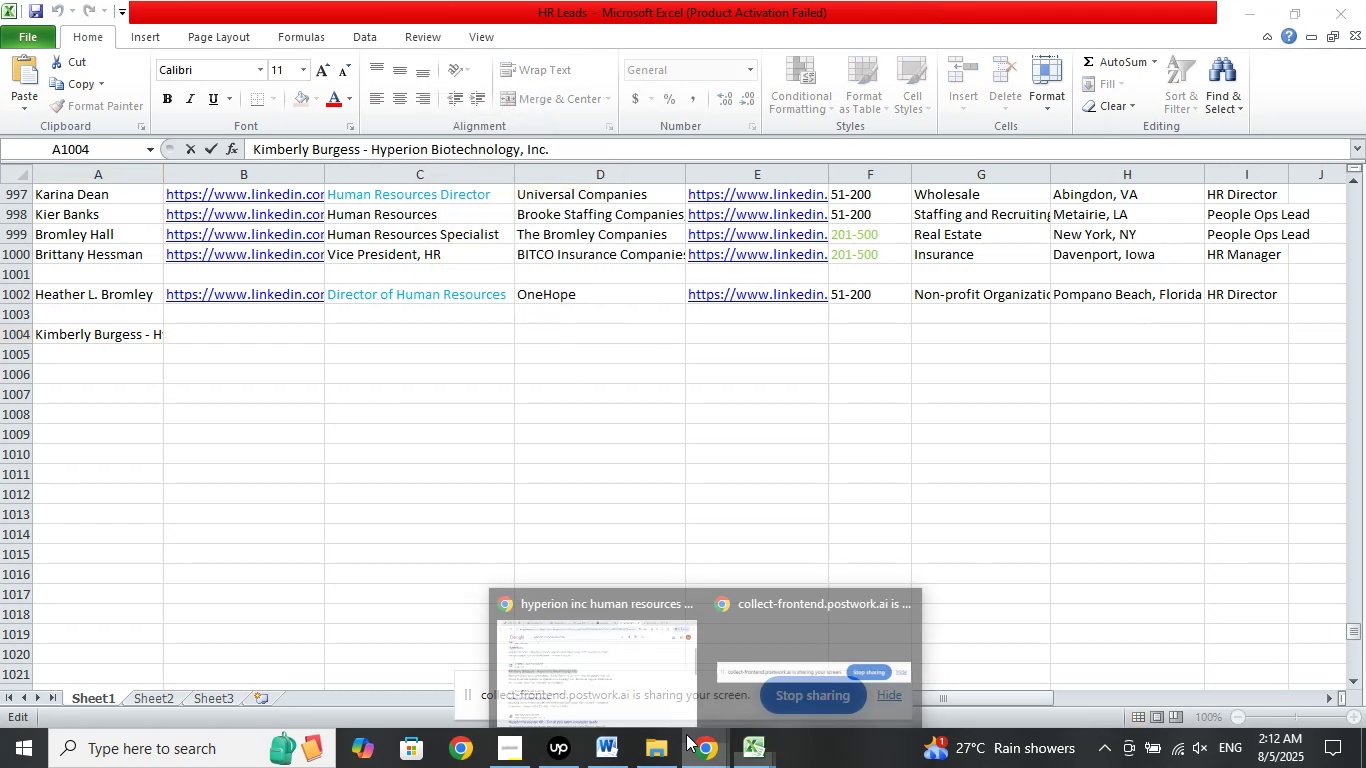 
left_click([586, 651])
 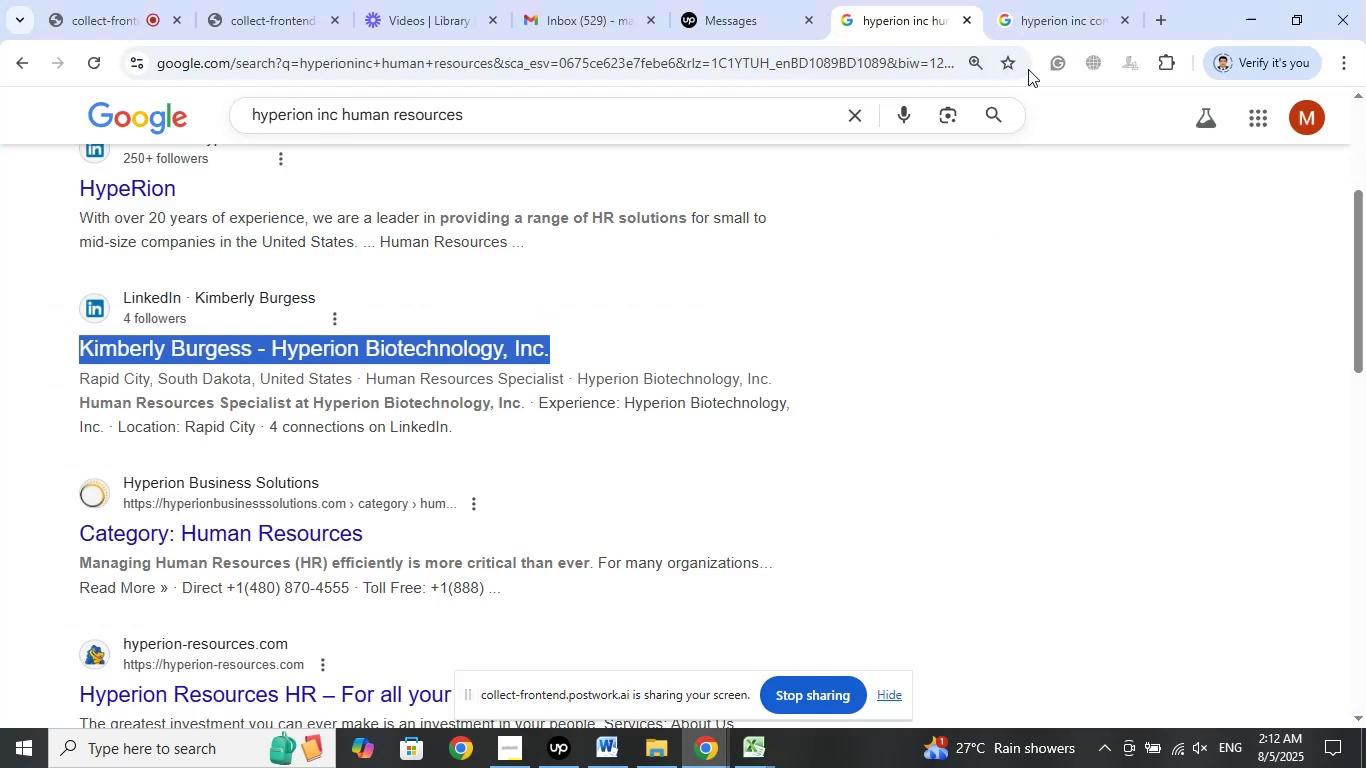 
left_click_drag(start_coordinate=[1053, 0], to_coordinate=[1045, 1])
 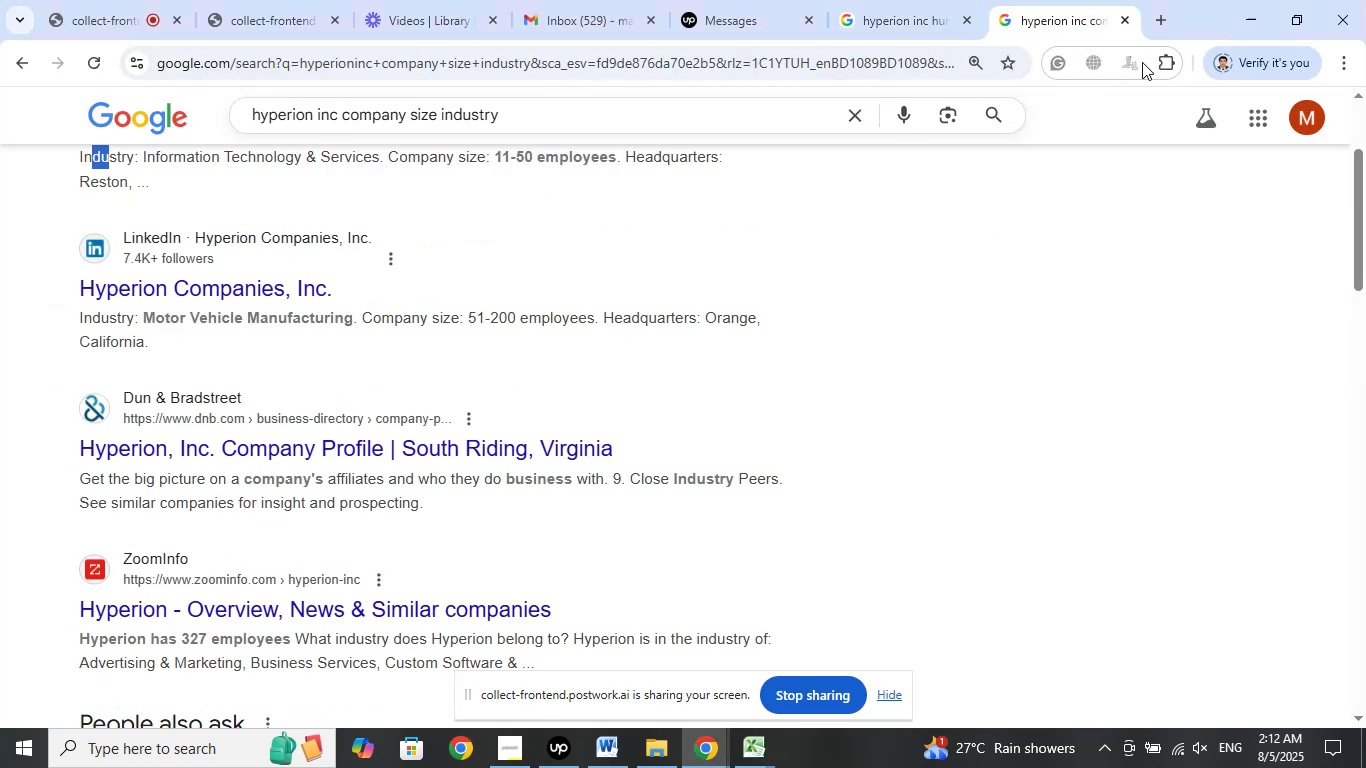 
left_click([1159, 15])
 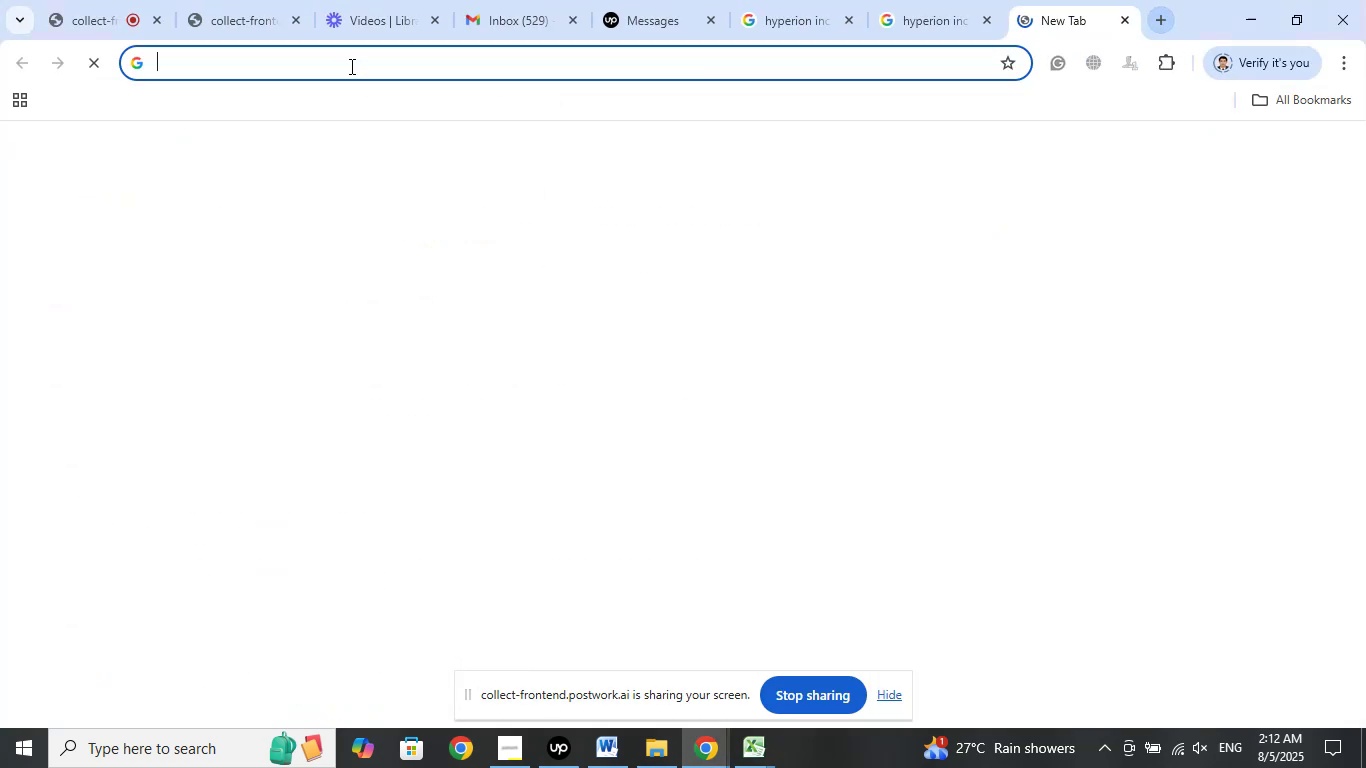 
right_click([350, 66])
 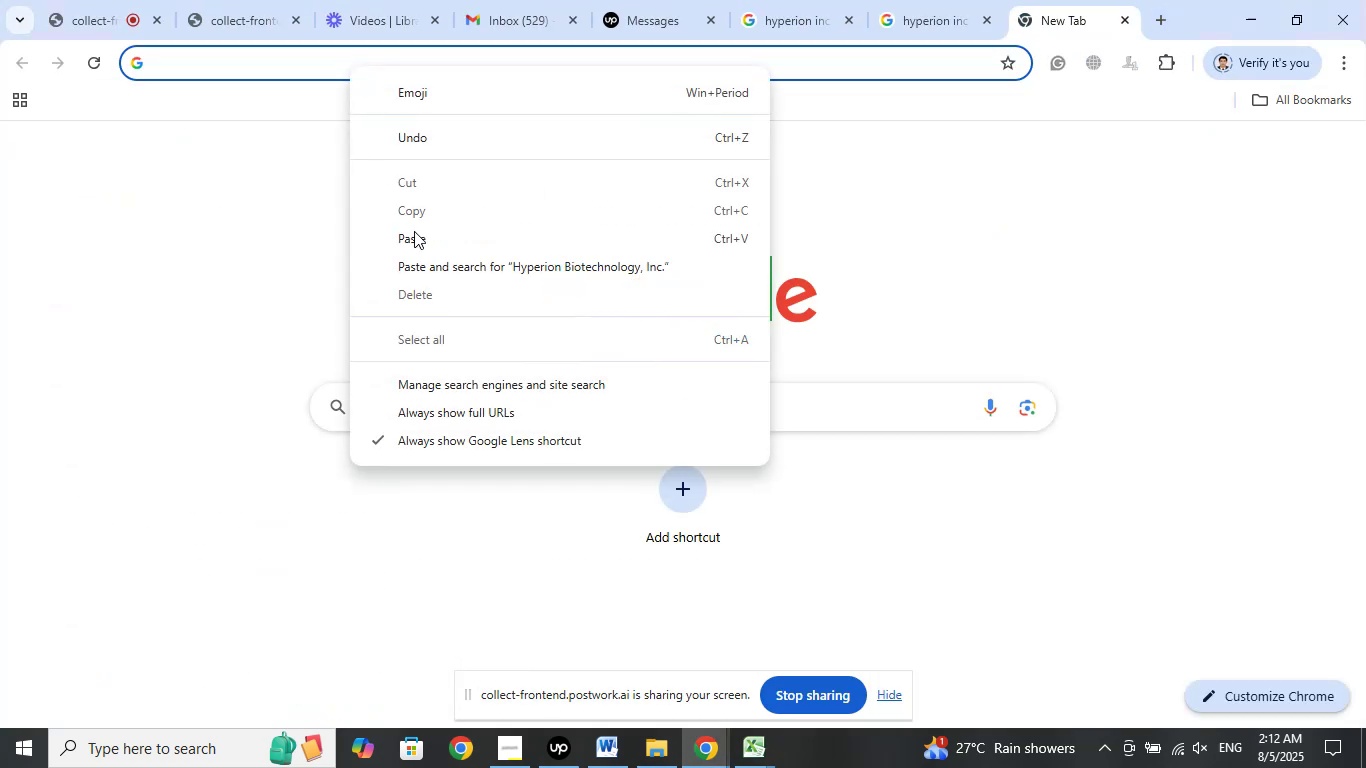 
left_click([417, 234])
 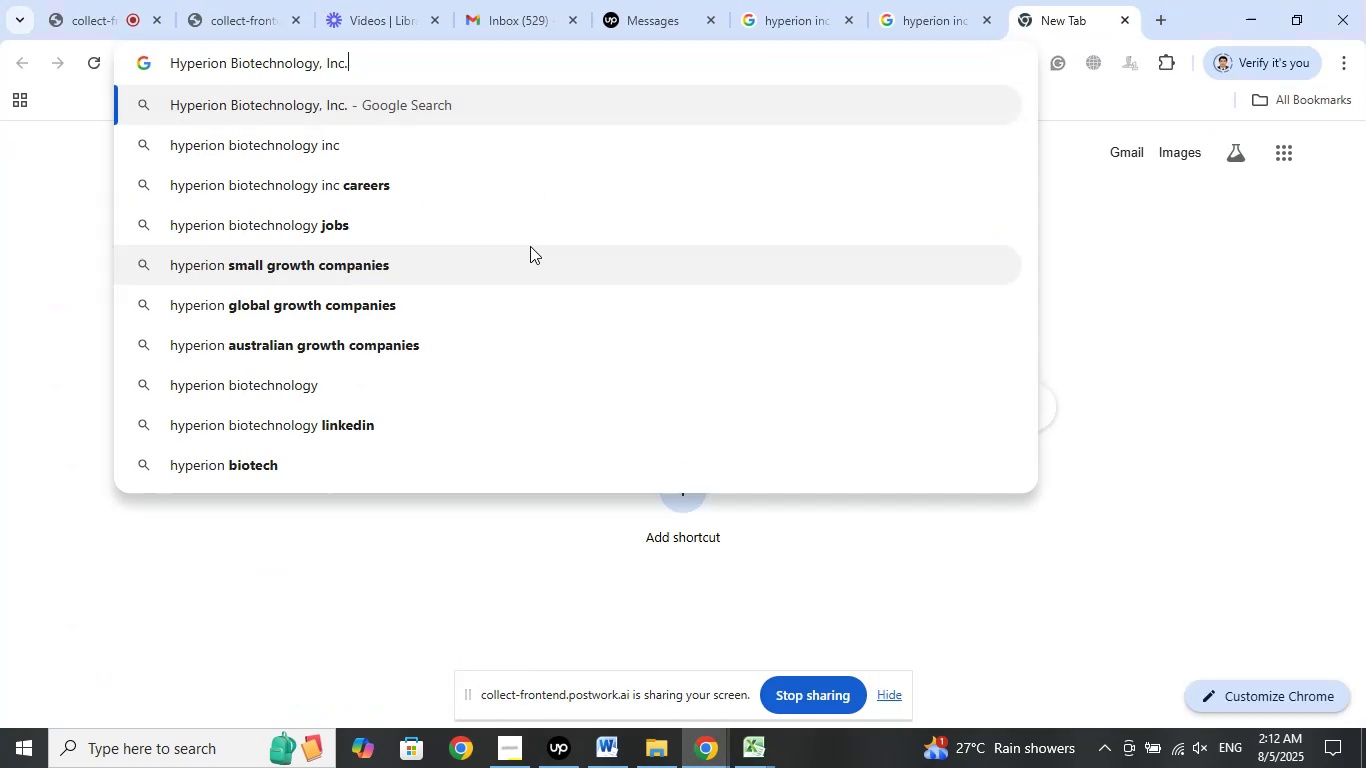 
key(Space)
 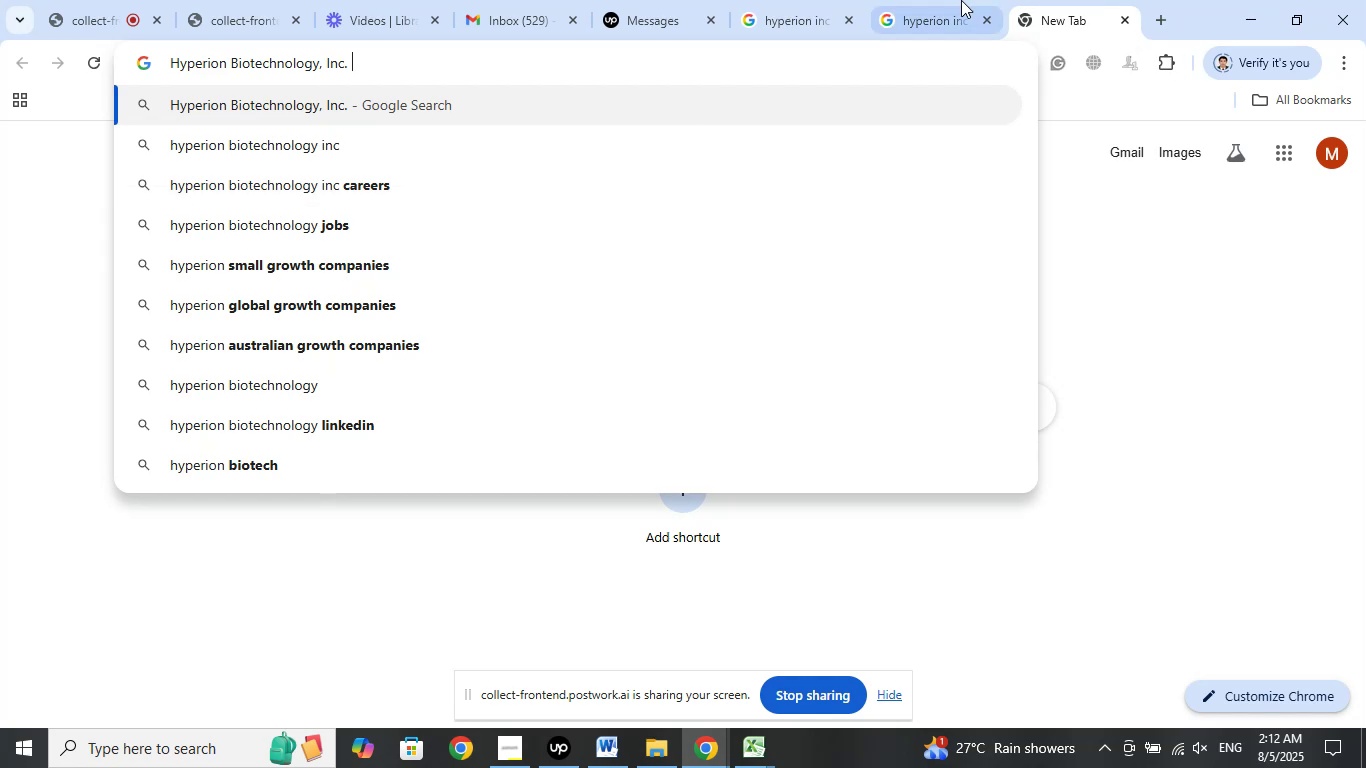 
left_click([961, 0])
 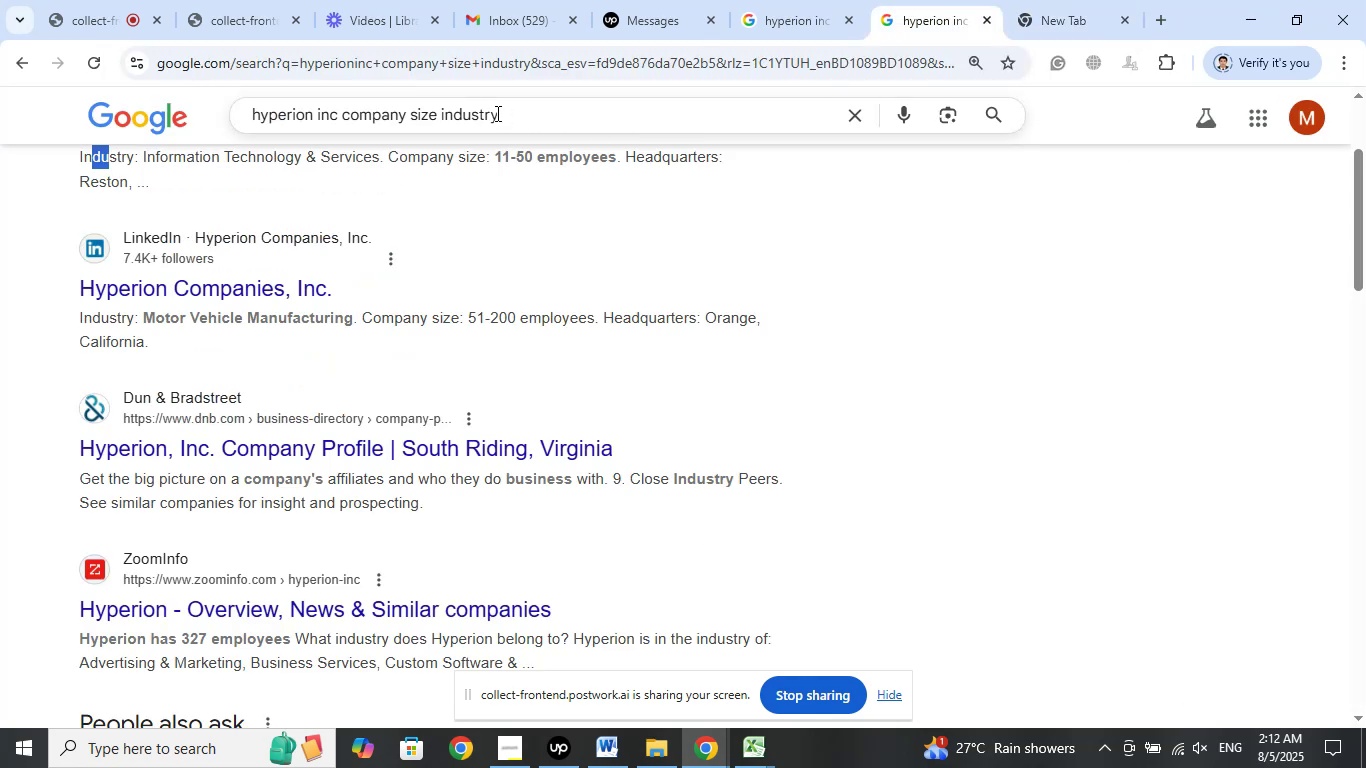 
left_click_drag(start_coordinate=[513, 116], to_coordinate=[342, 116])
 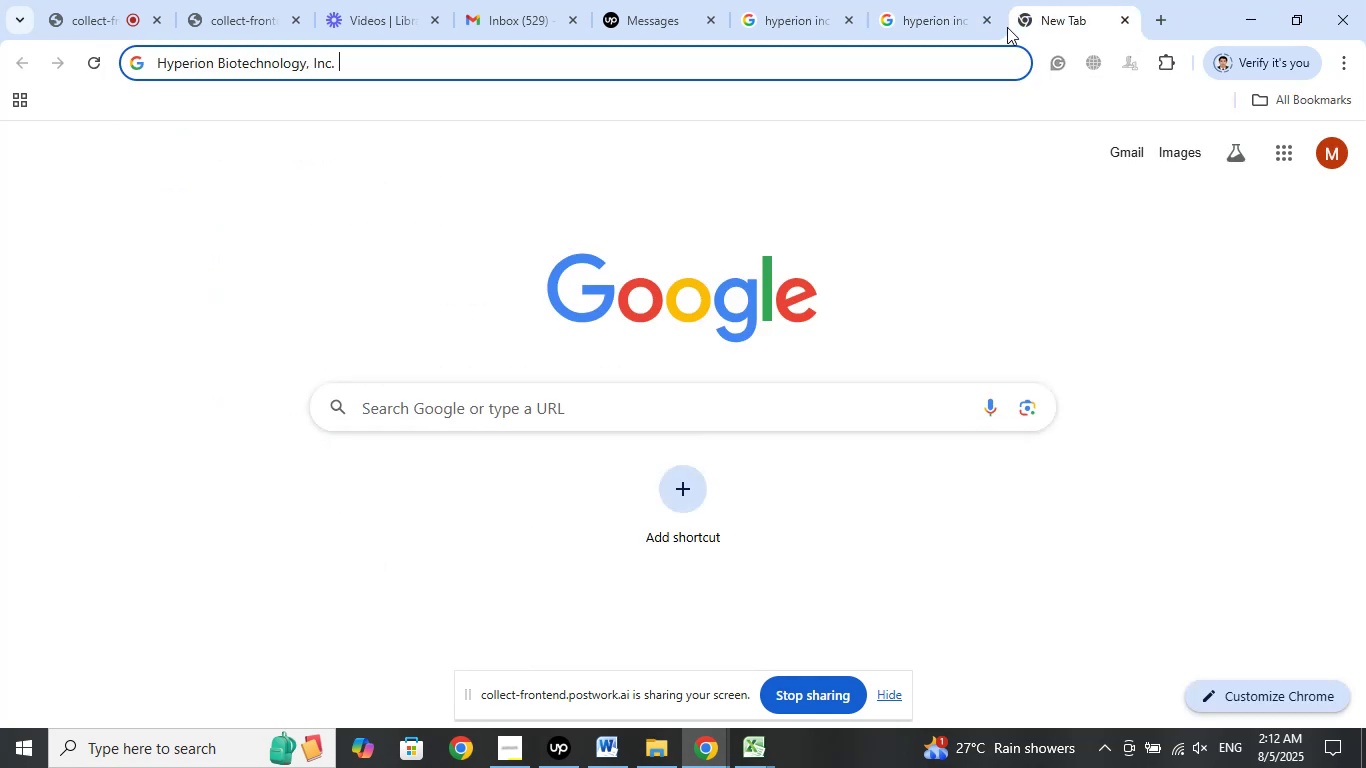 
right_click([408, 57])
 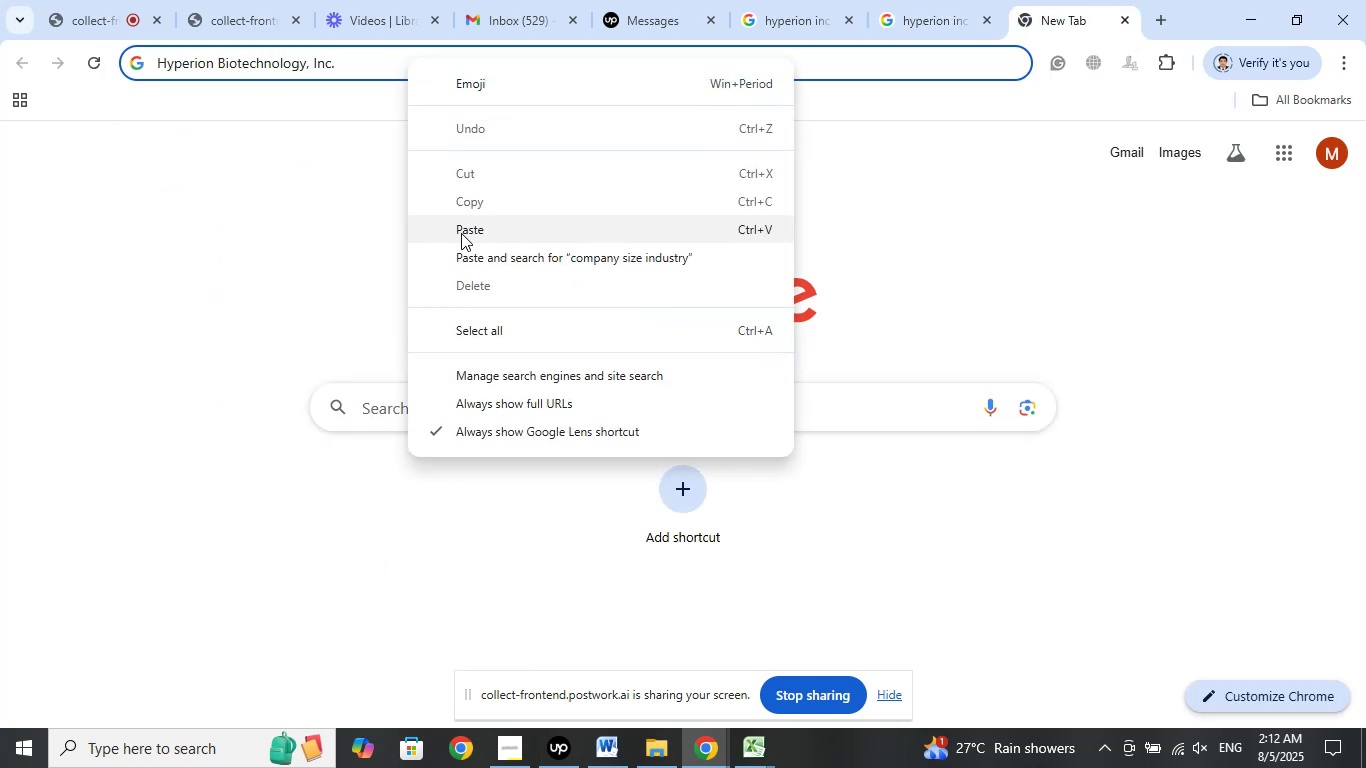 
left_click([459, 235])
 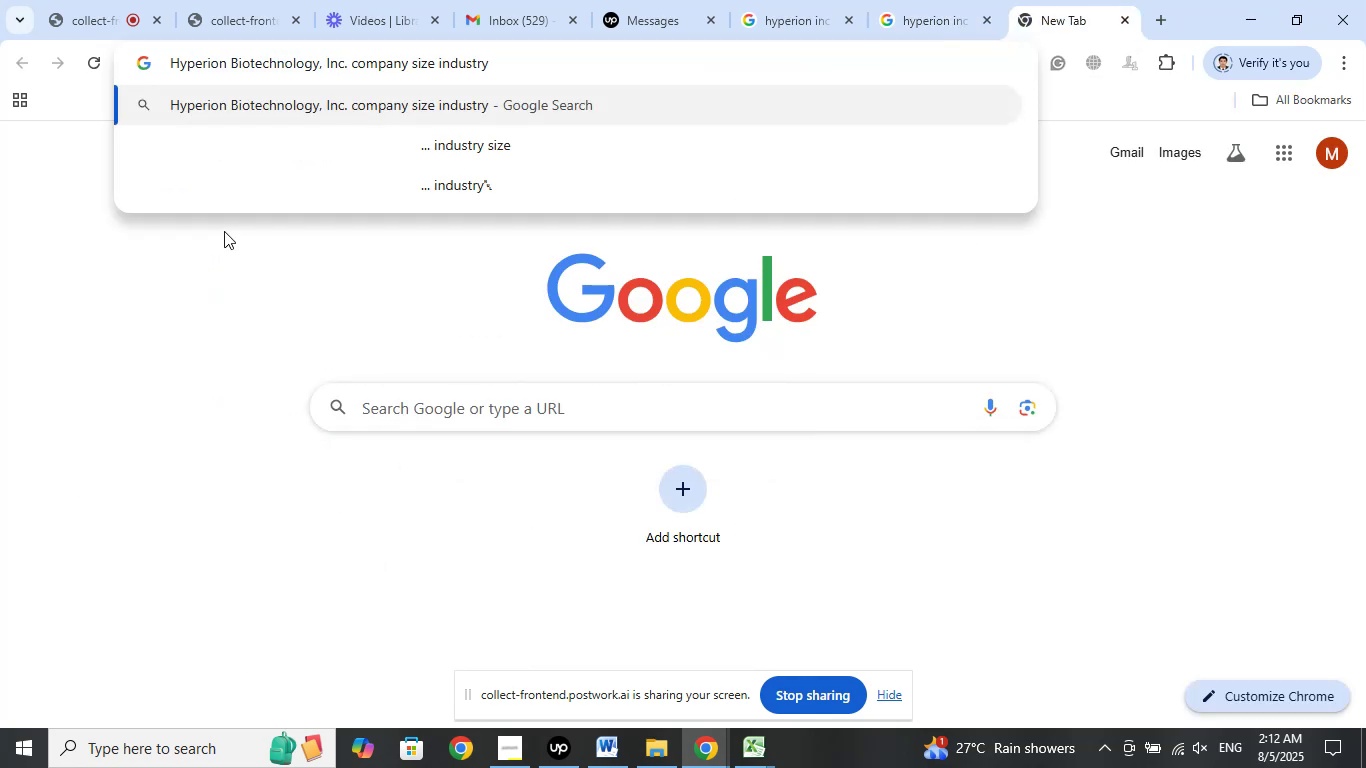 
key(Enter)
 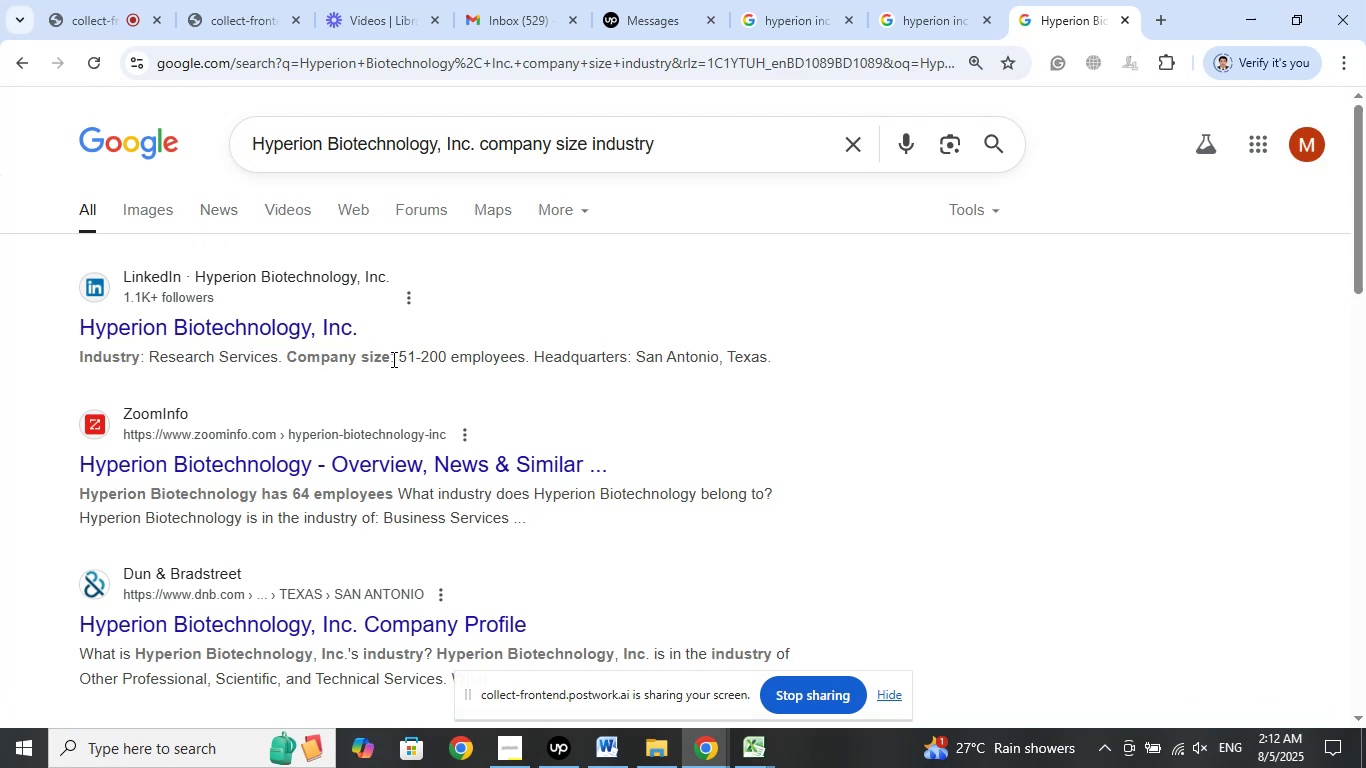 
wait(9.17)
 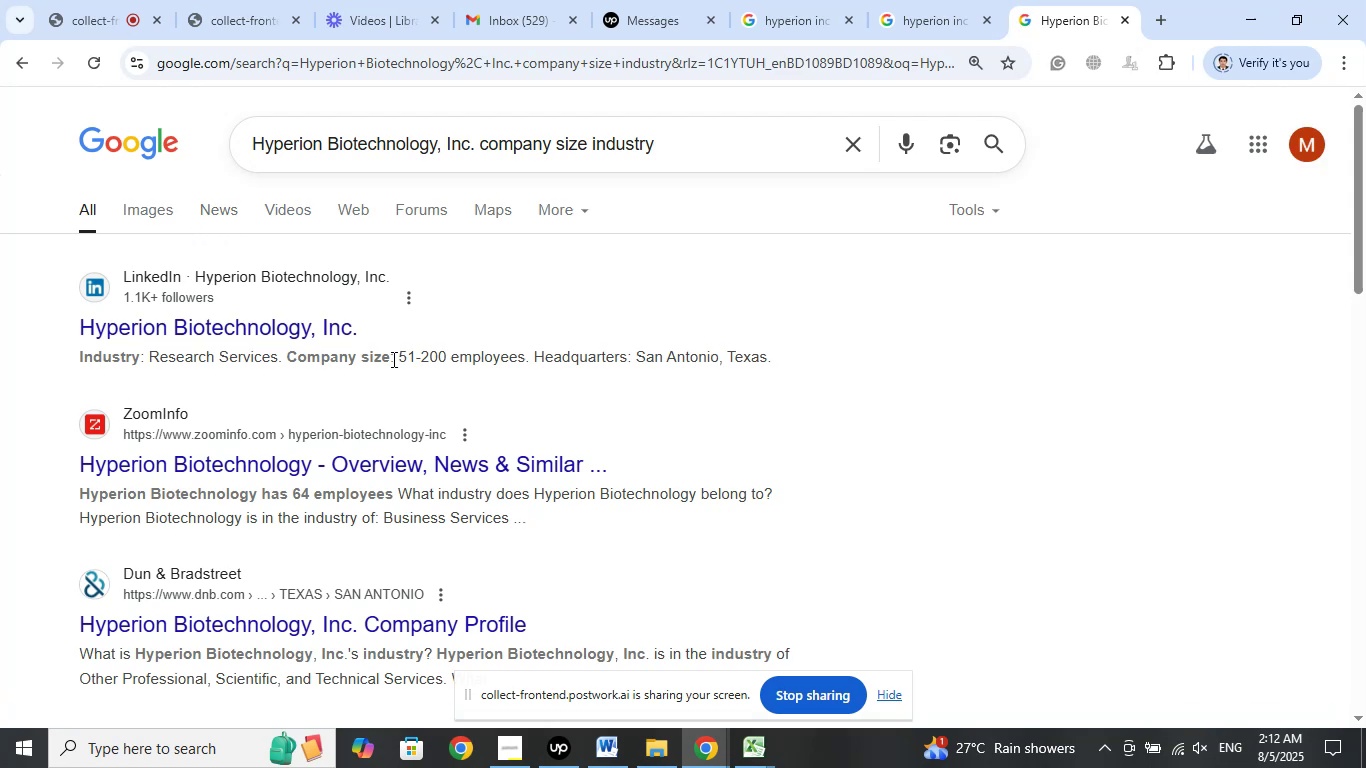 
left_click([940, 0])
 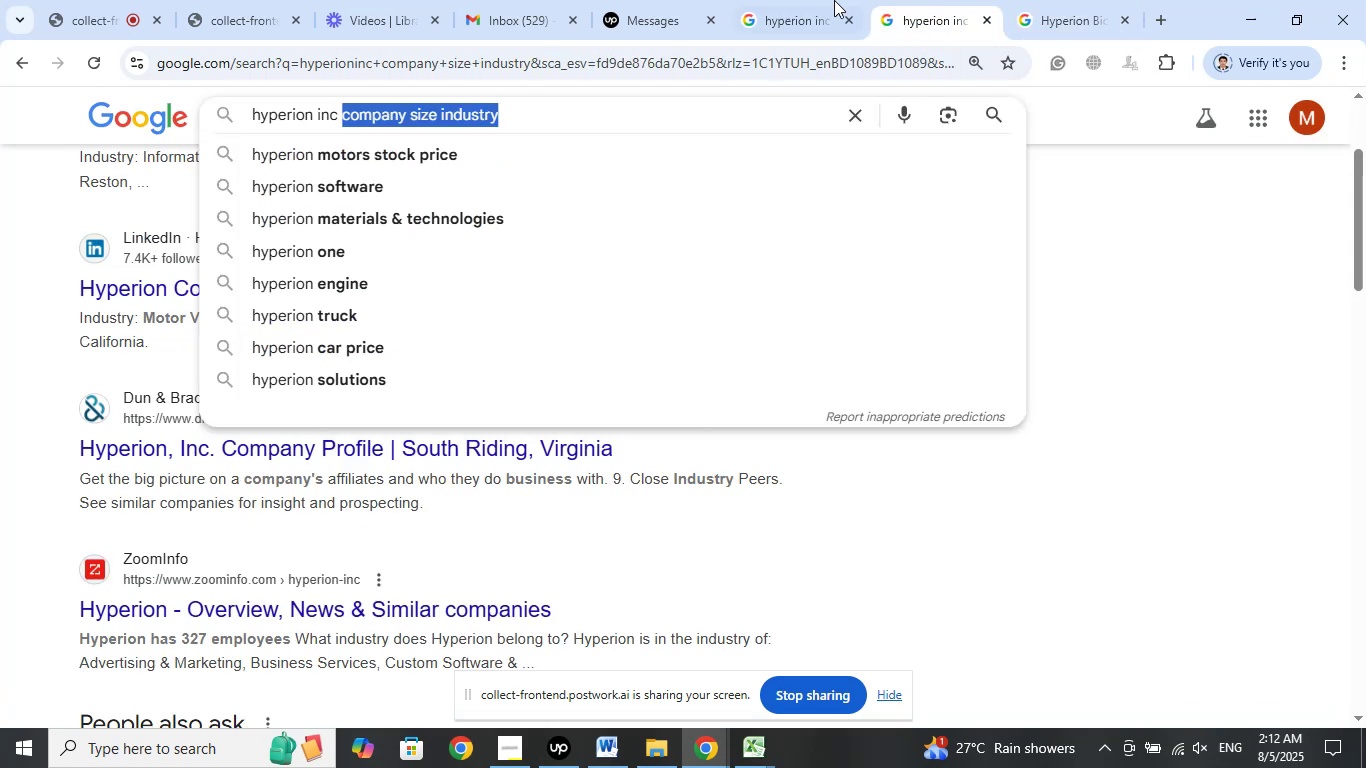 
left_click([817, 0])
 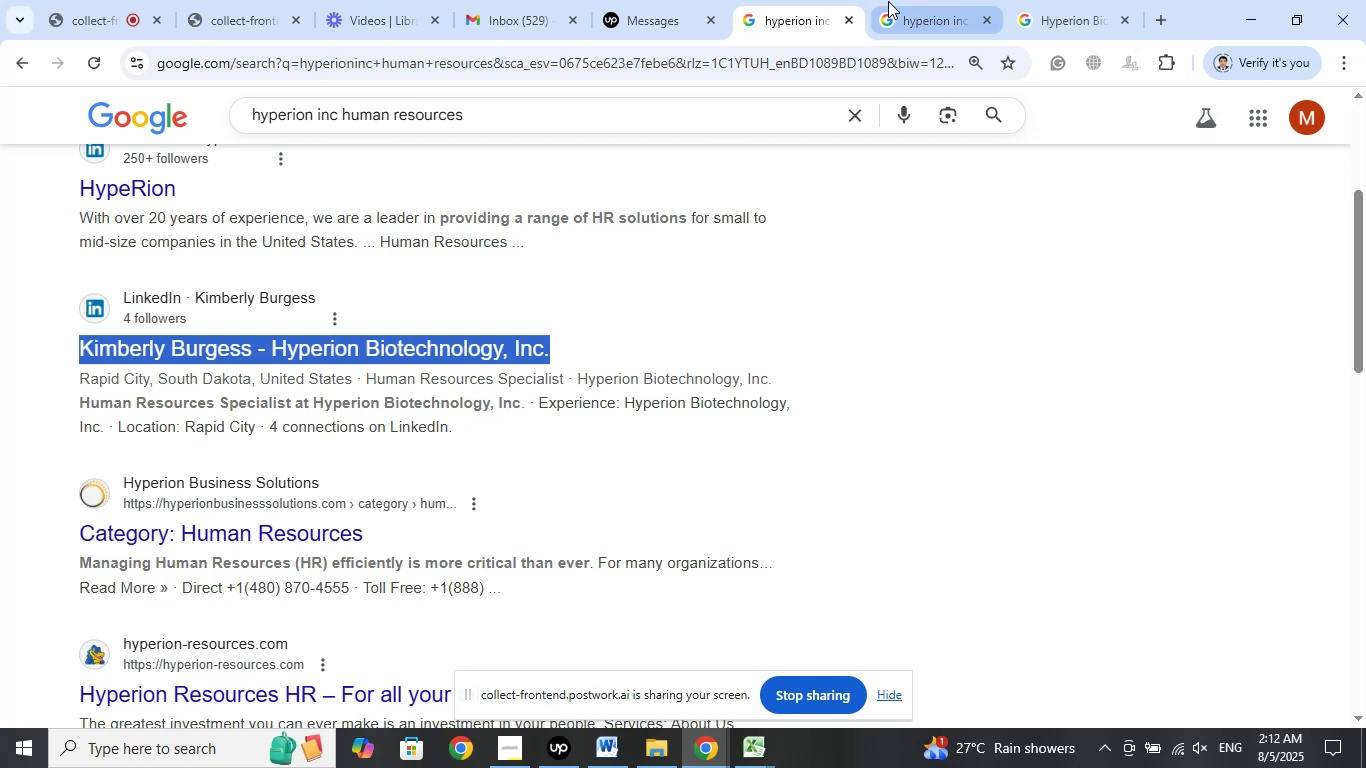 
left_click_drag(start_coordinate=[798, 4], to_coordinate=[896, 6])
 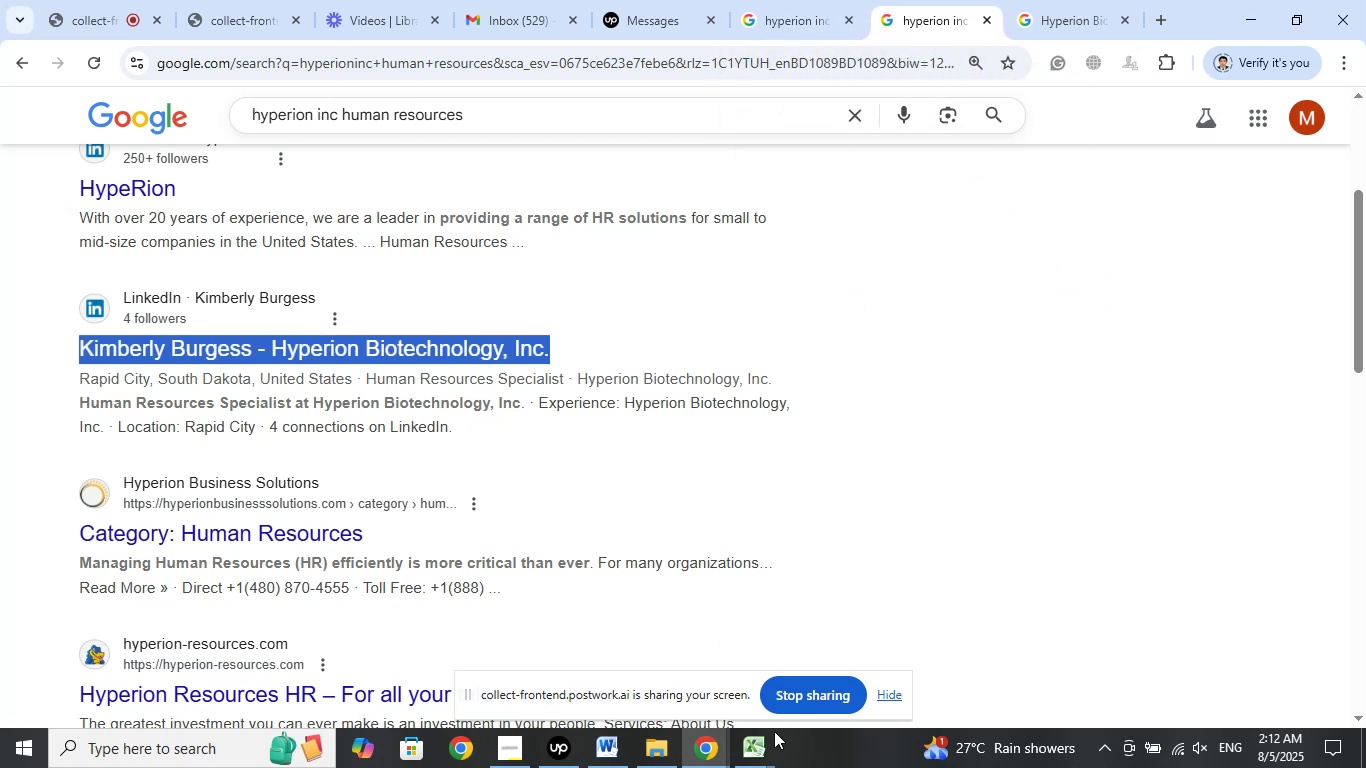 
left_click([753, 732])
 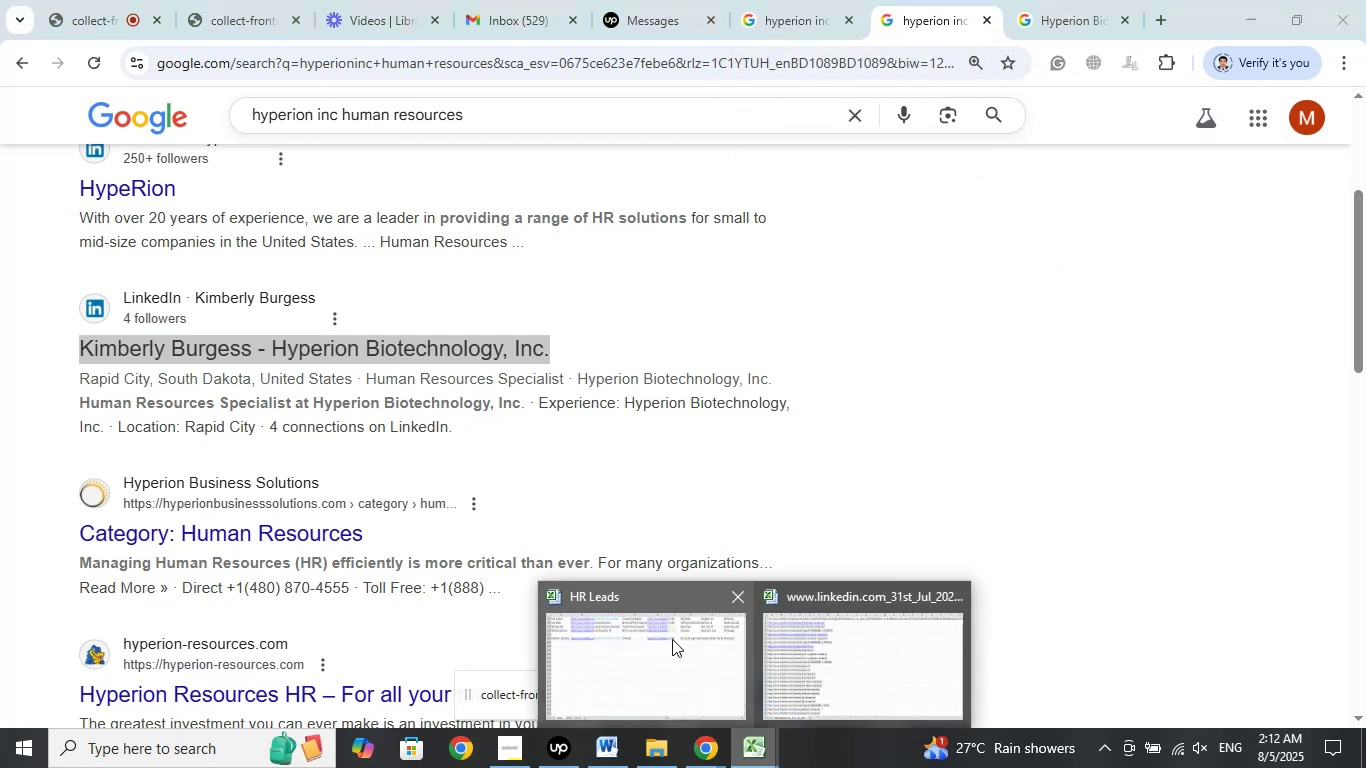 
left_click([672, 639])
 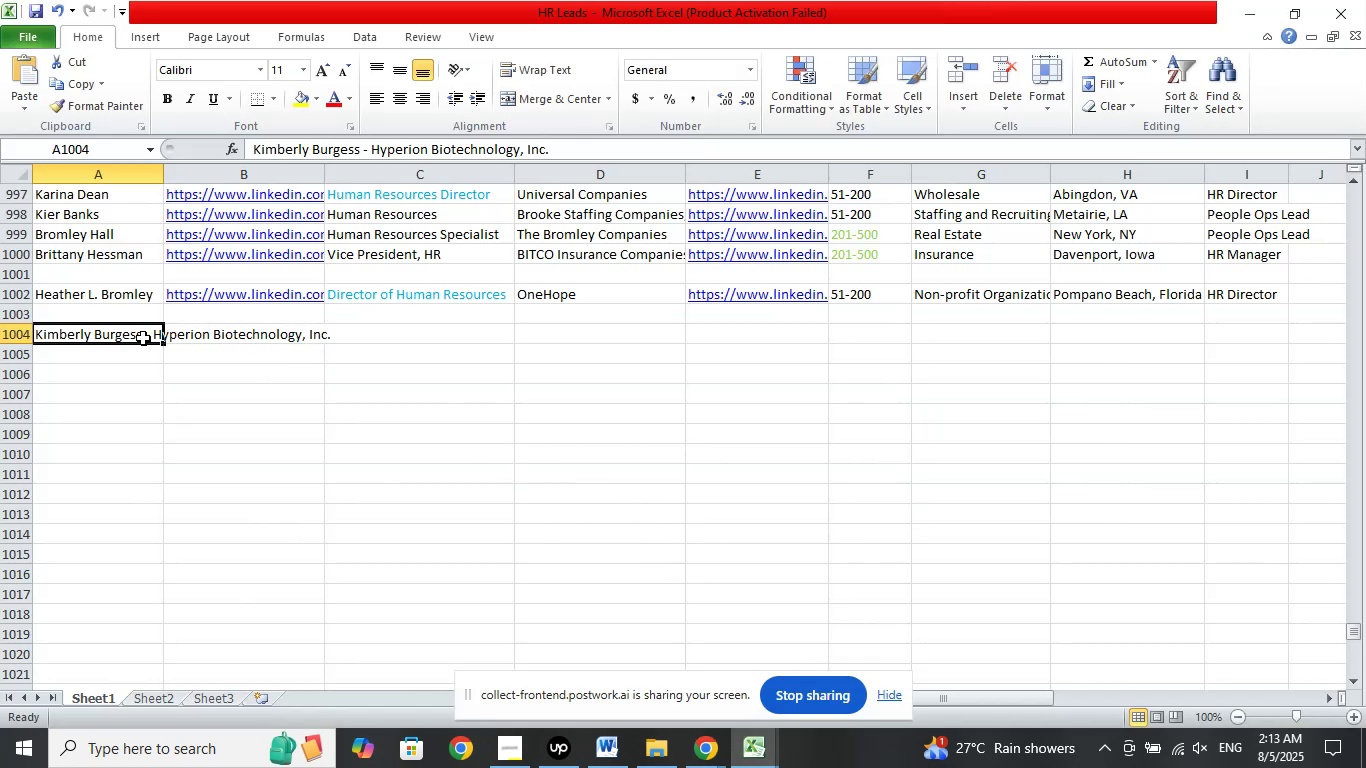 
left_click_drag(start_coordinate=[573, 149], to_coordinate=[373, 146])
 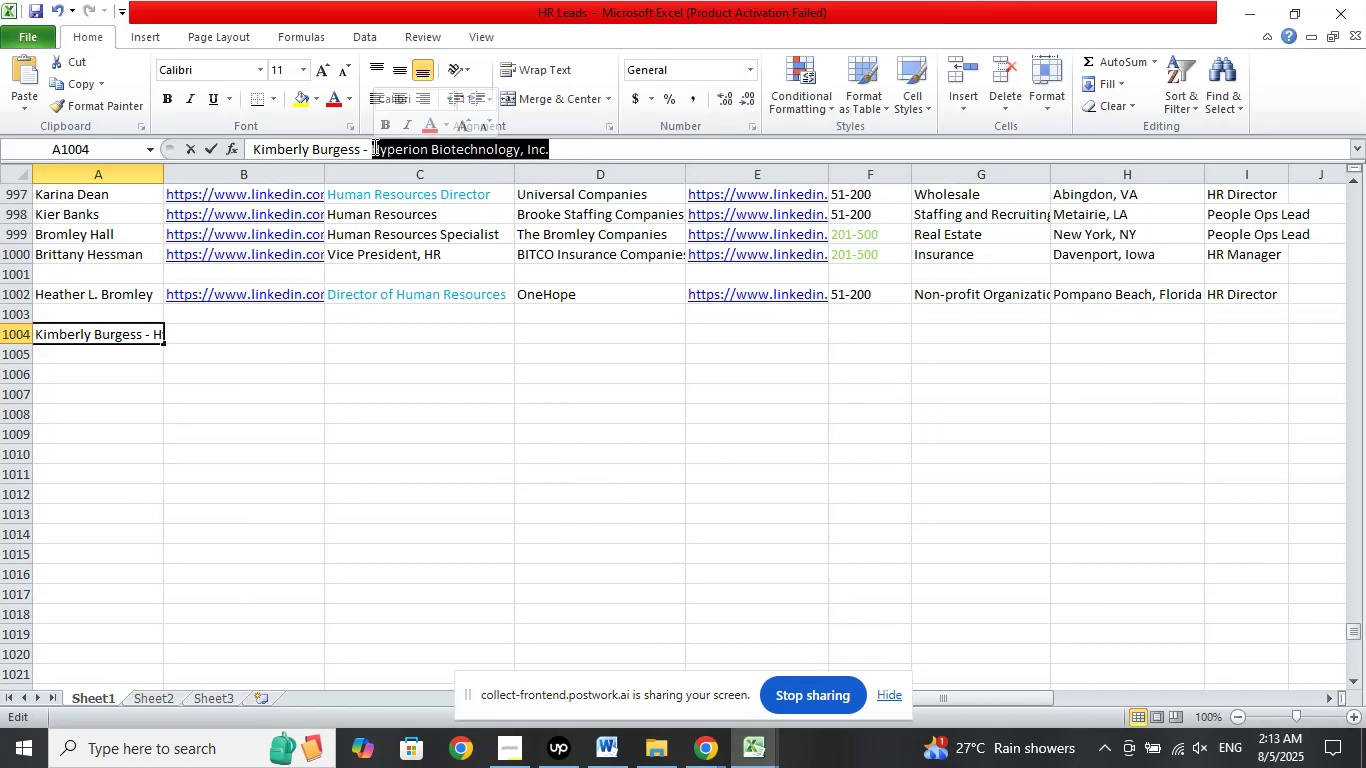 
right_click([373, 146])
 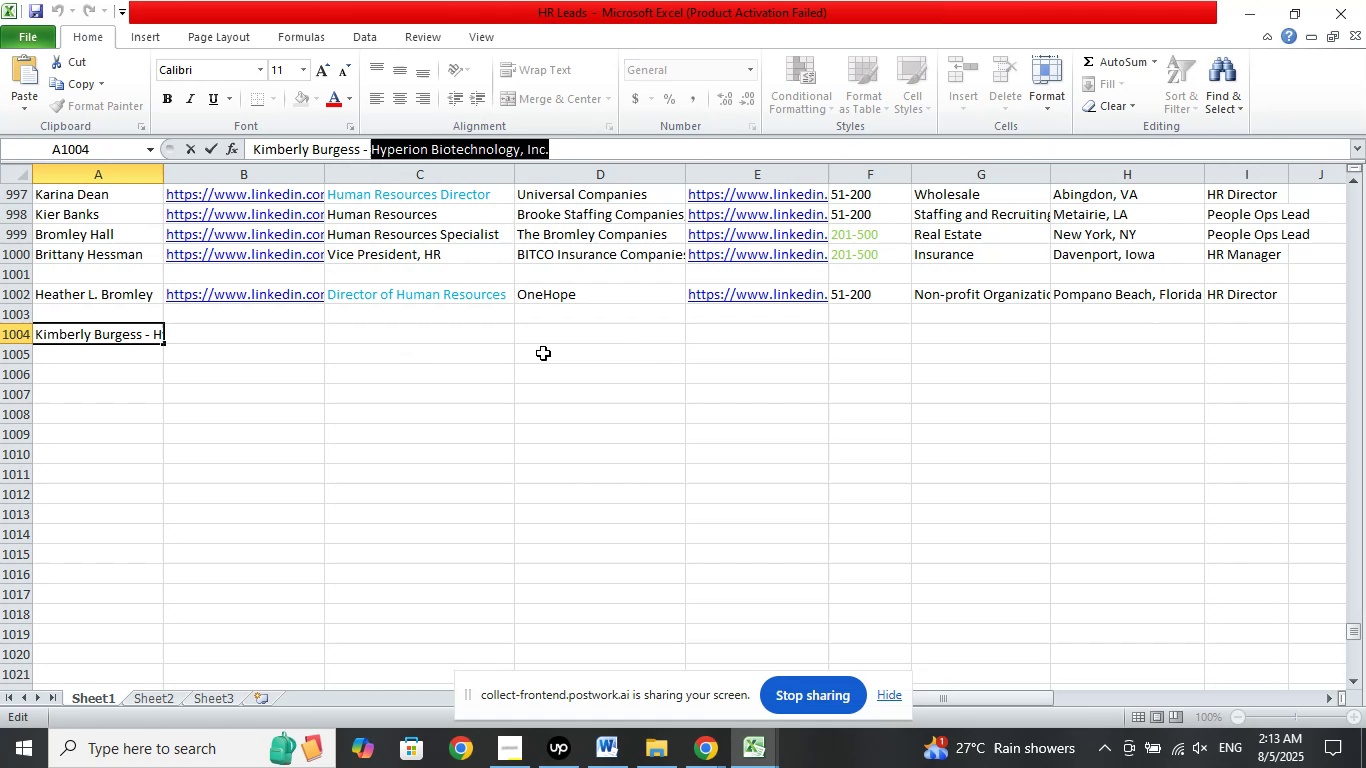 
left_click([562, 334])
 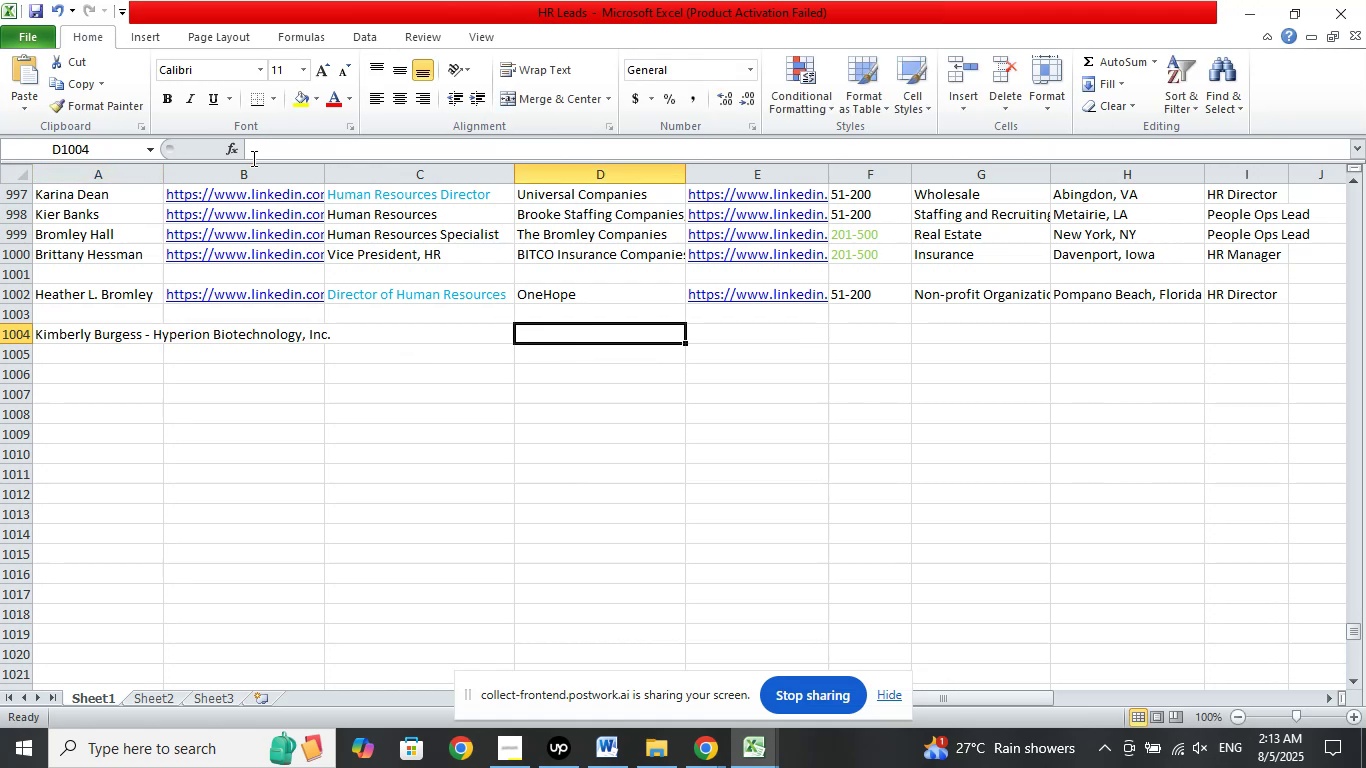 
left_click([278, 146])
 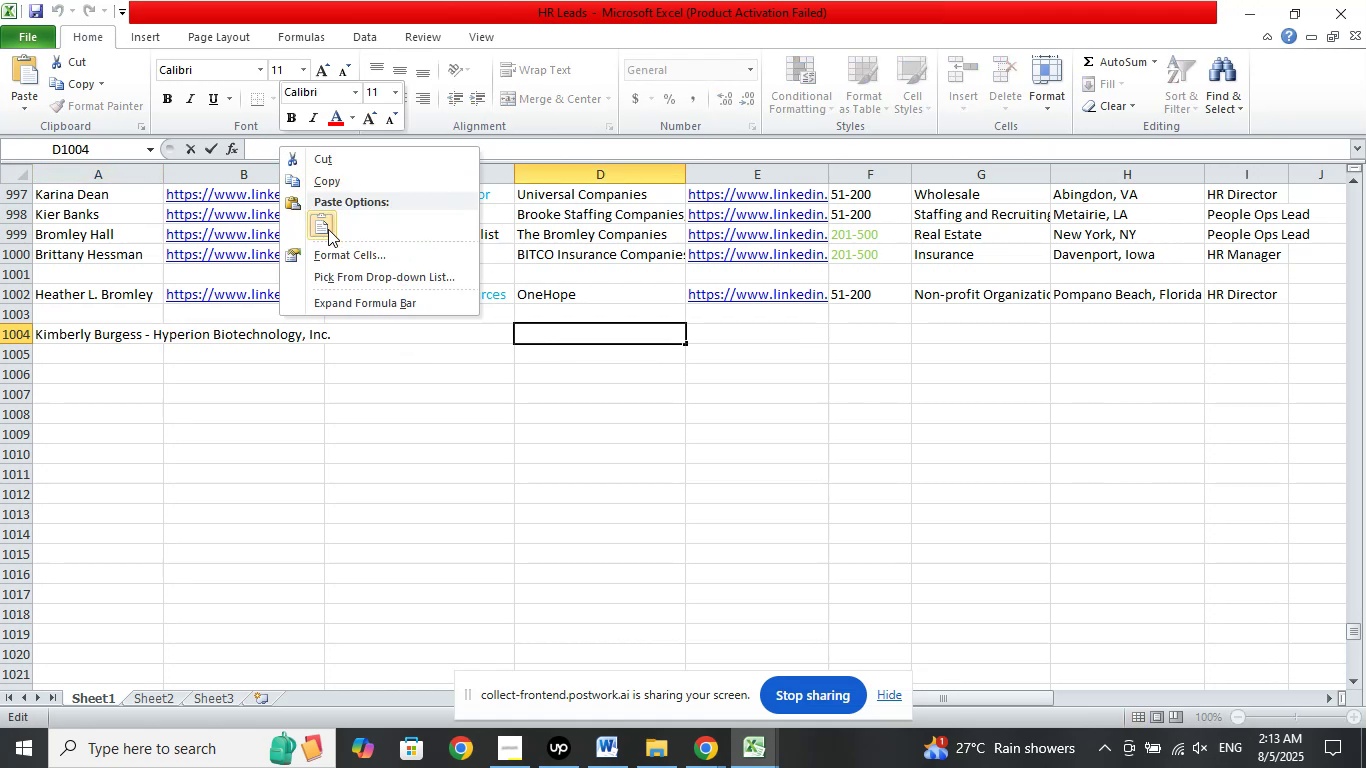 
left_click([328, 229])
 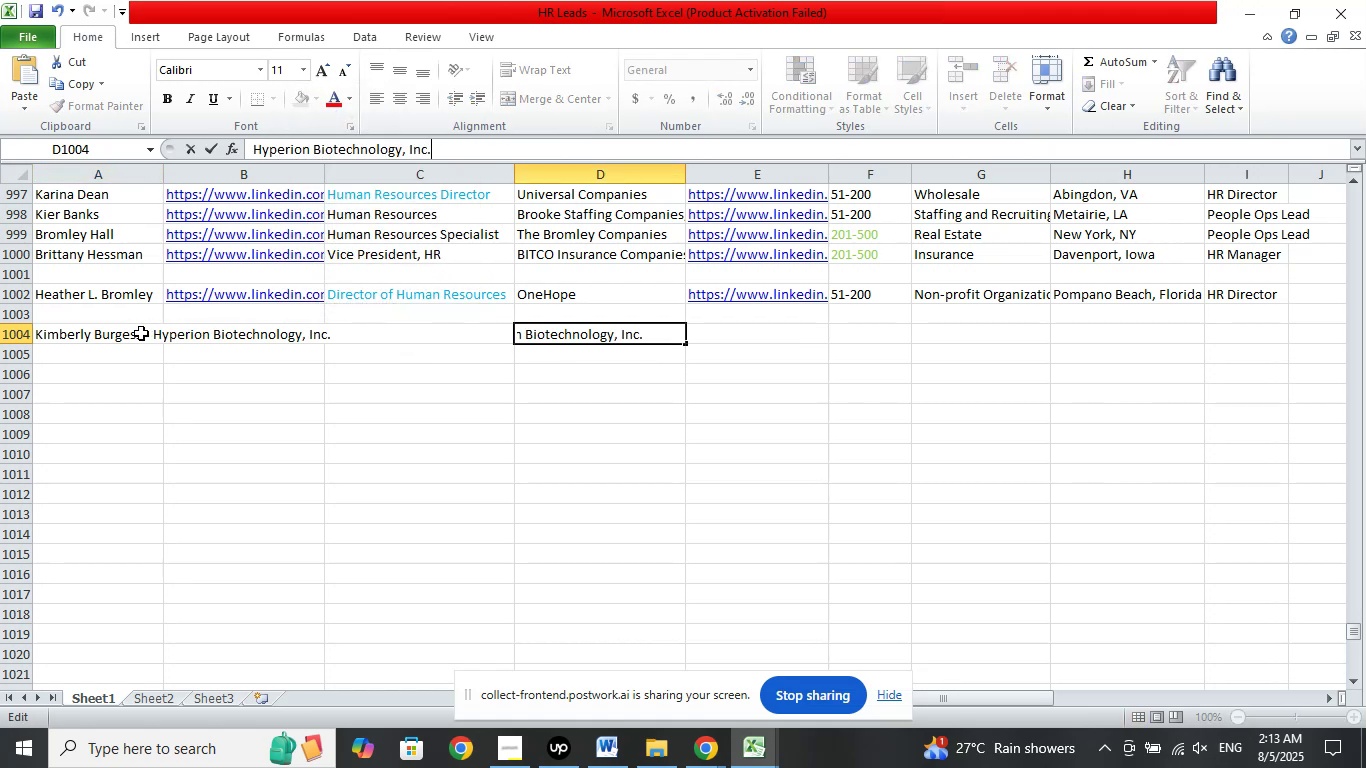 
left_click([141, 333])
 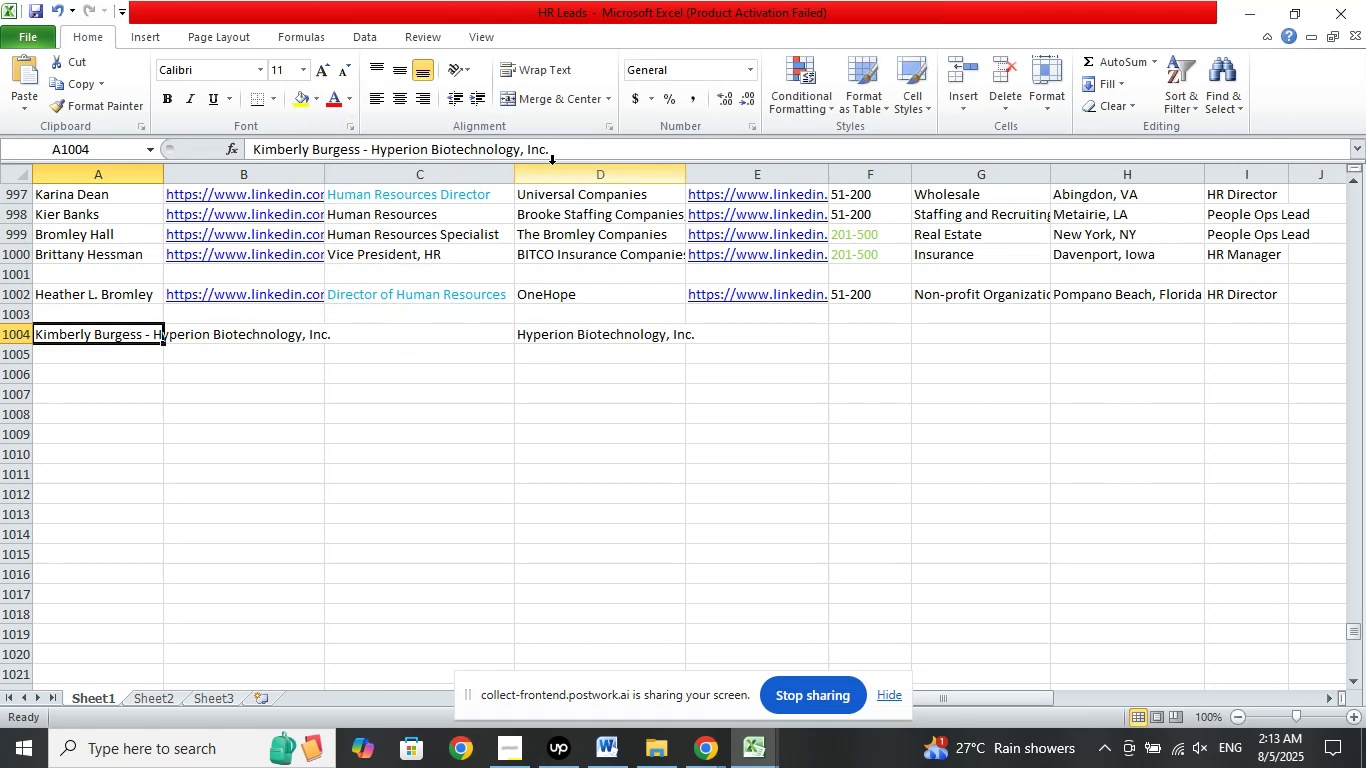 
left_click_drag(start_coordinate=[579, 150], to_coordinate=[360, 152])
 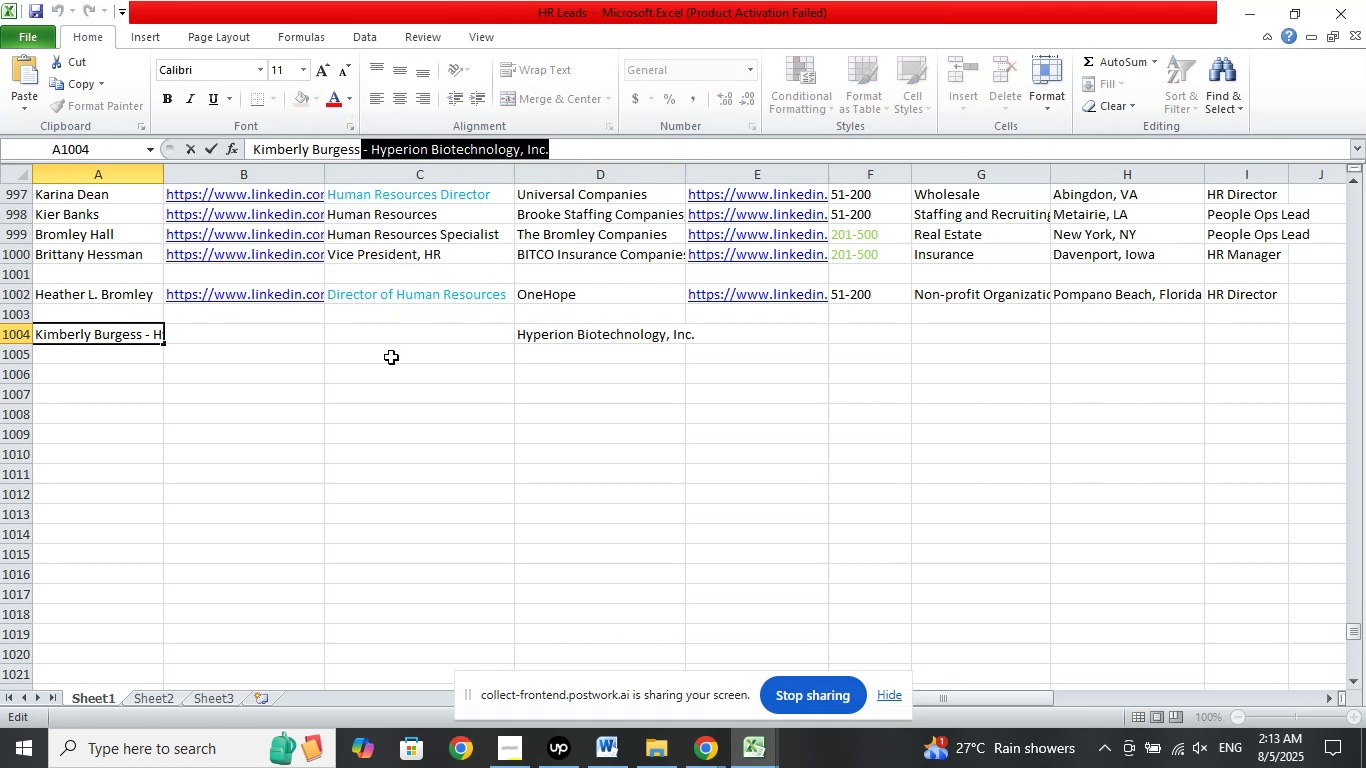 
key(Delete)
 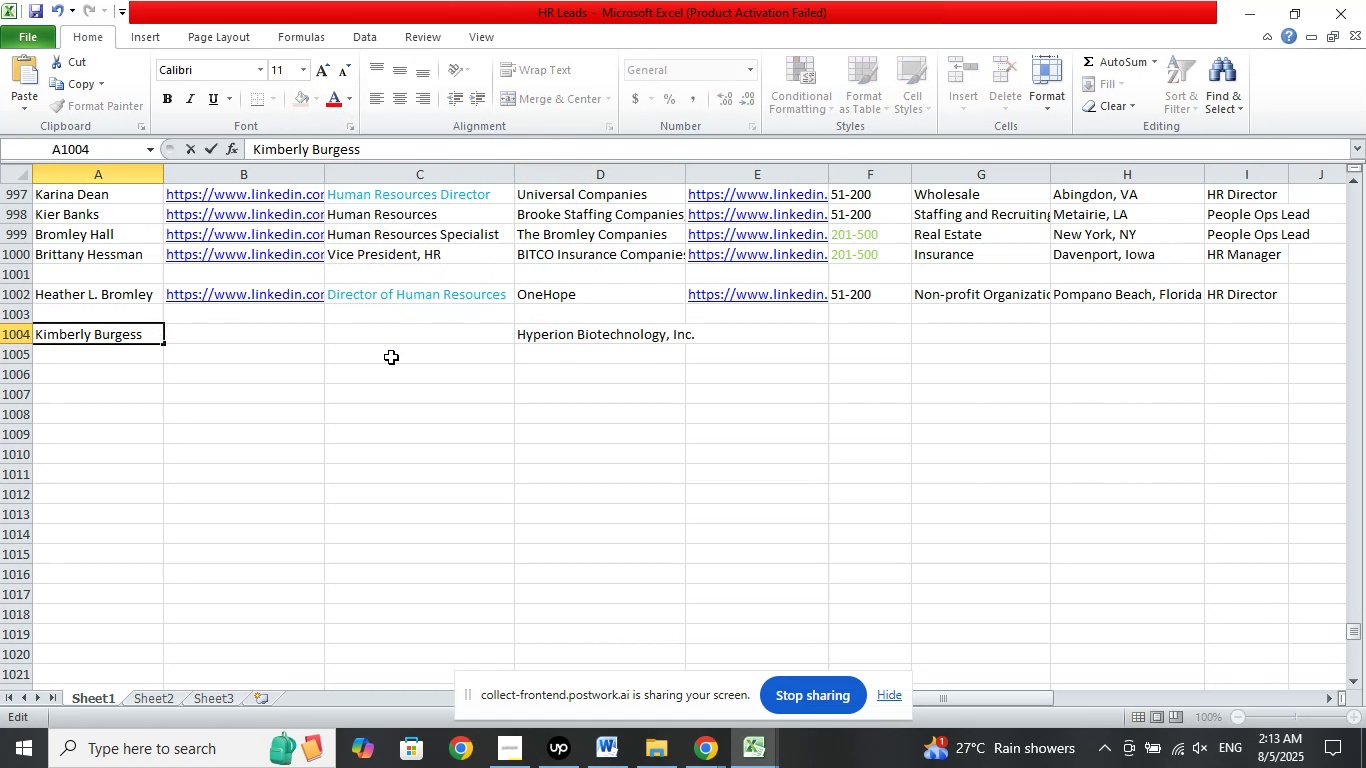 
left_click([391, 357])
 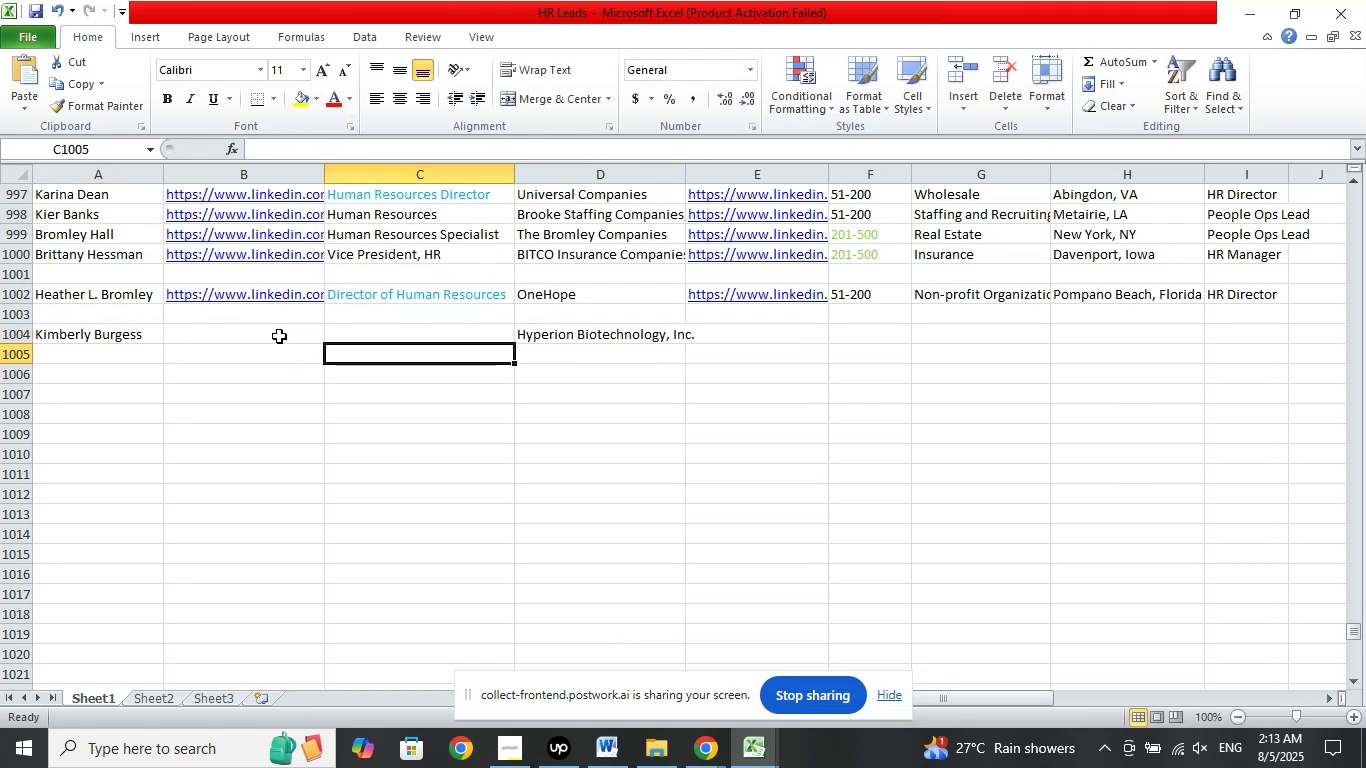 
left_click([279, 336])
 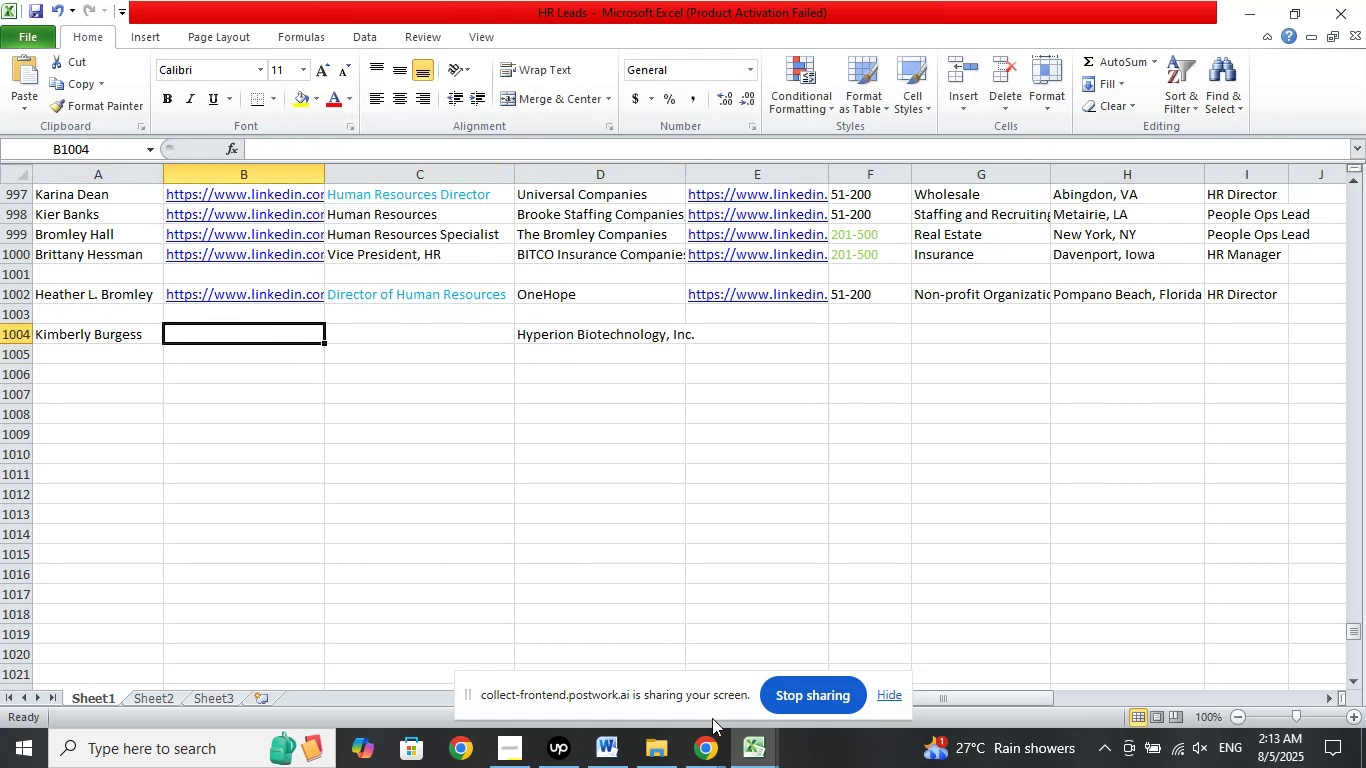 
left_click([699, 747])
 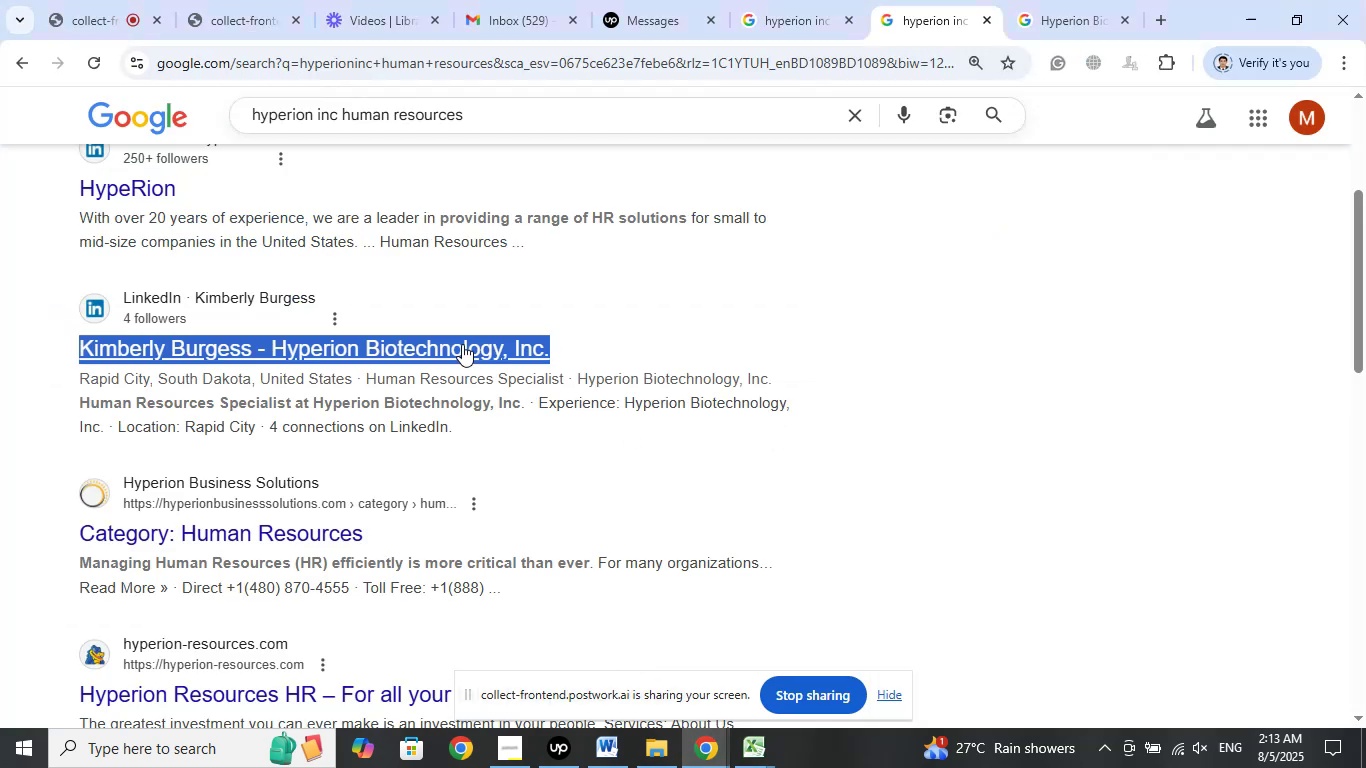 
left_click([0, 349])
 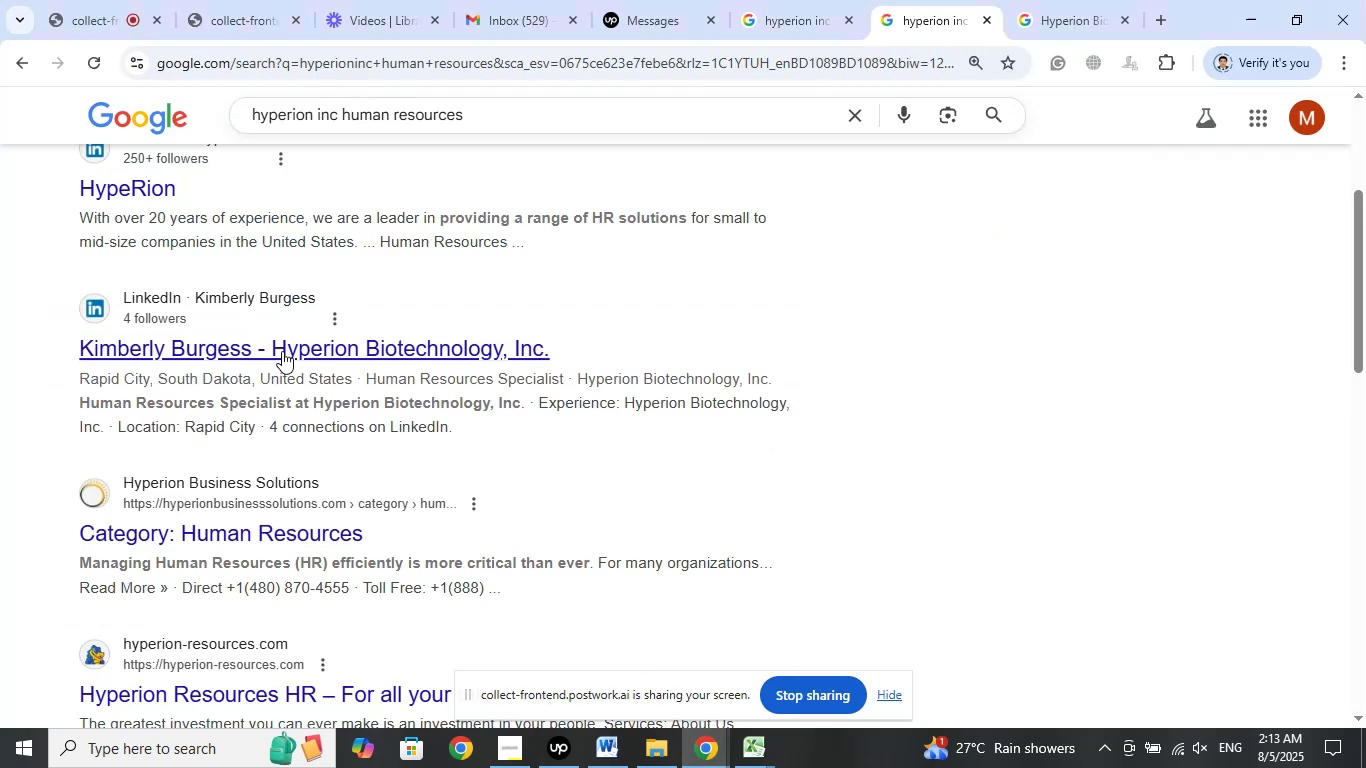 
right_click([282, 351])
 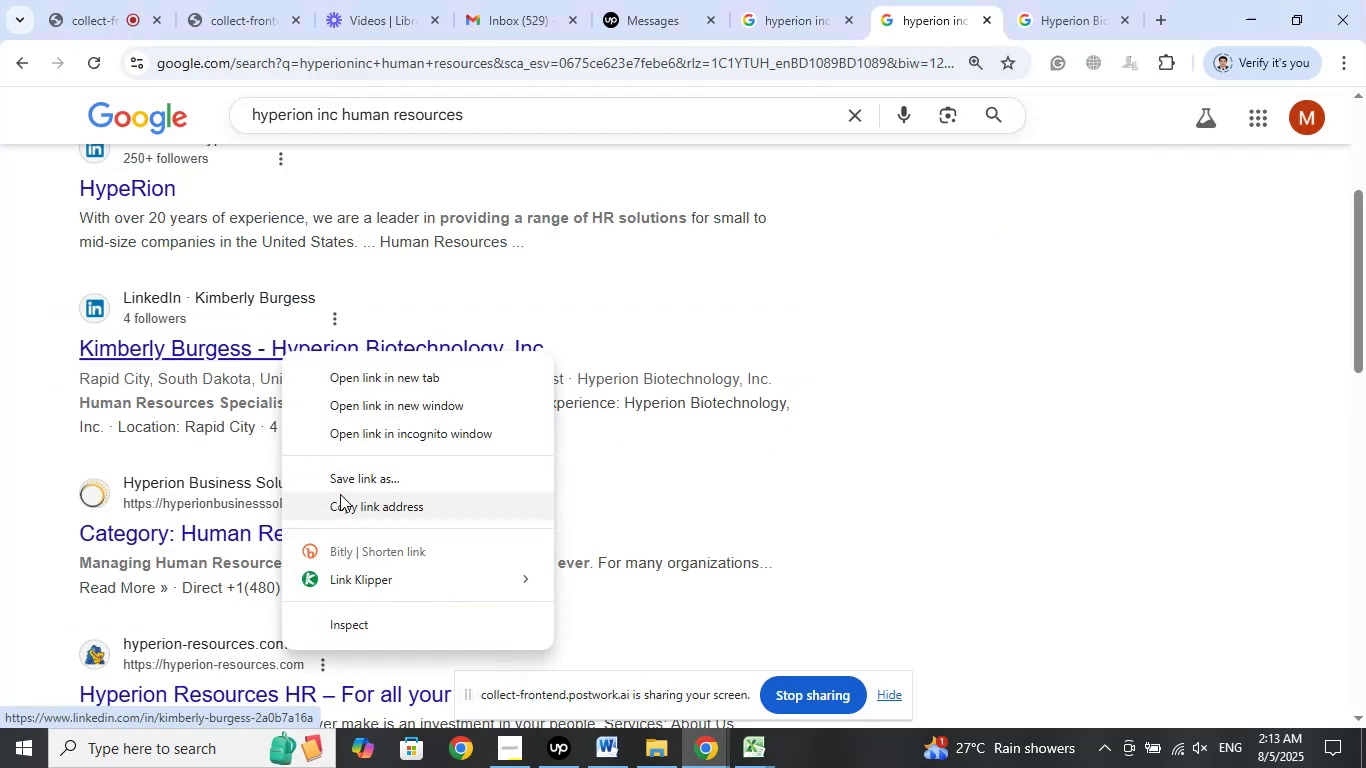 
left_click_drag(start_coordinate=[349, 503], to_coordinate=[362, 514])
 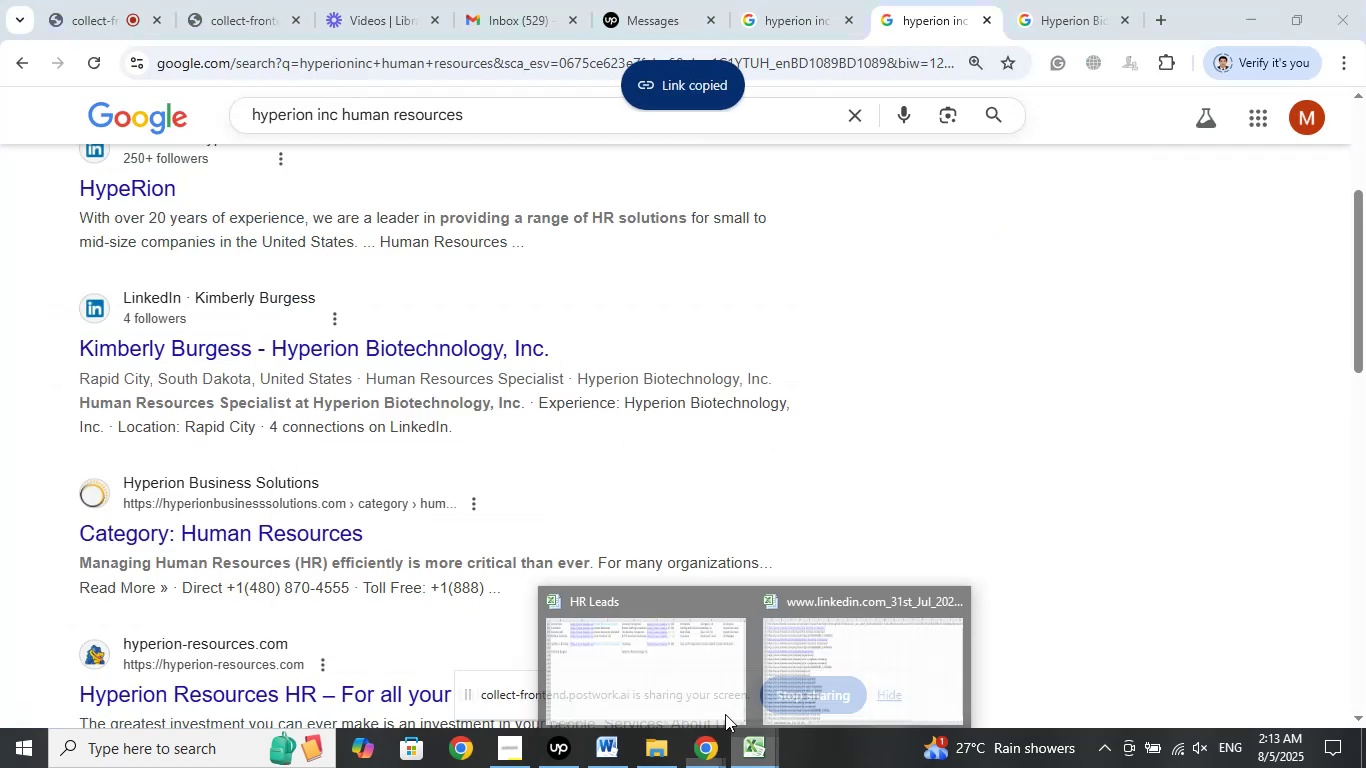 
left_click([653, 661])
 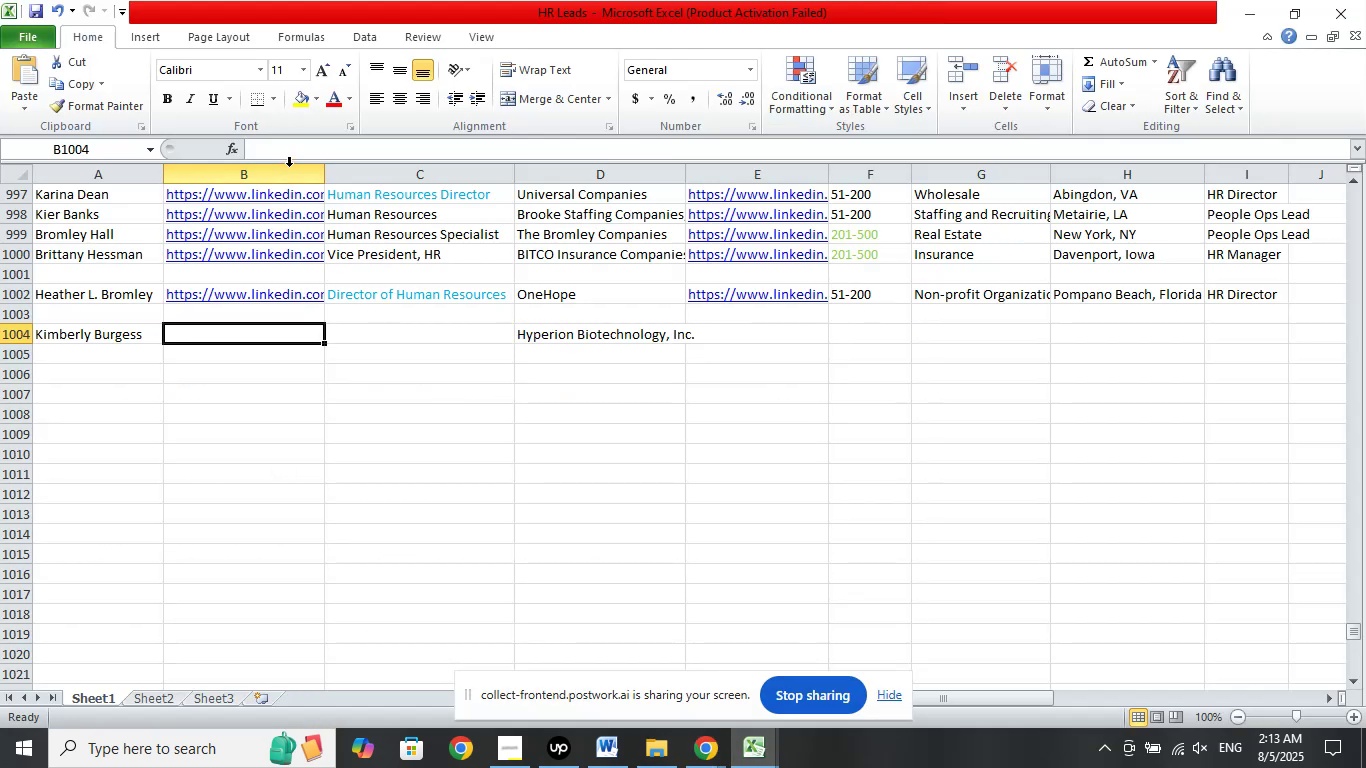 
left_click([275, 145])
 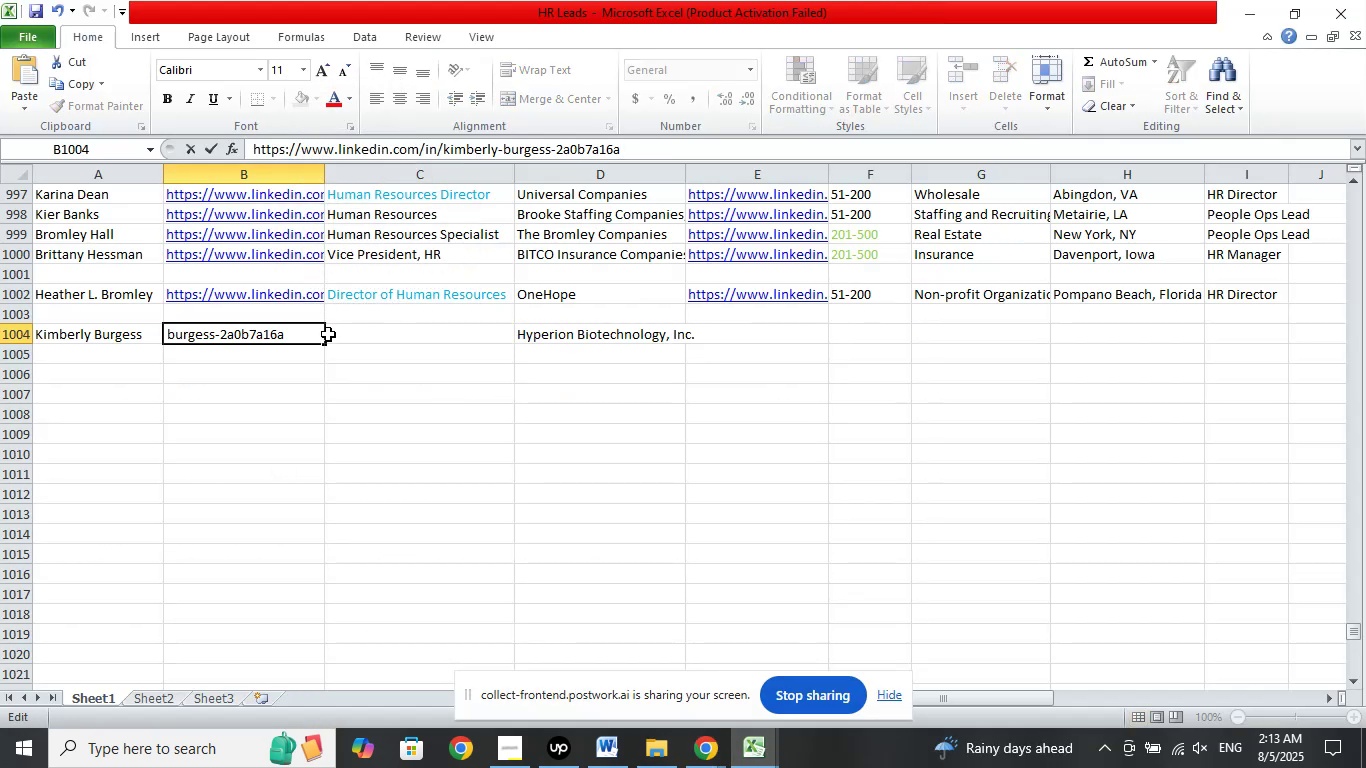 
key(NumpadDivide)
 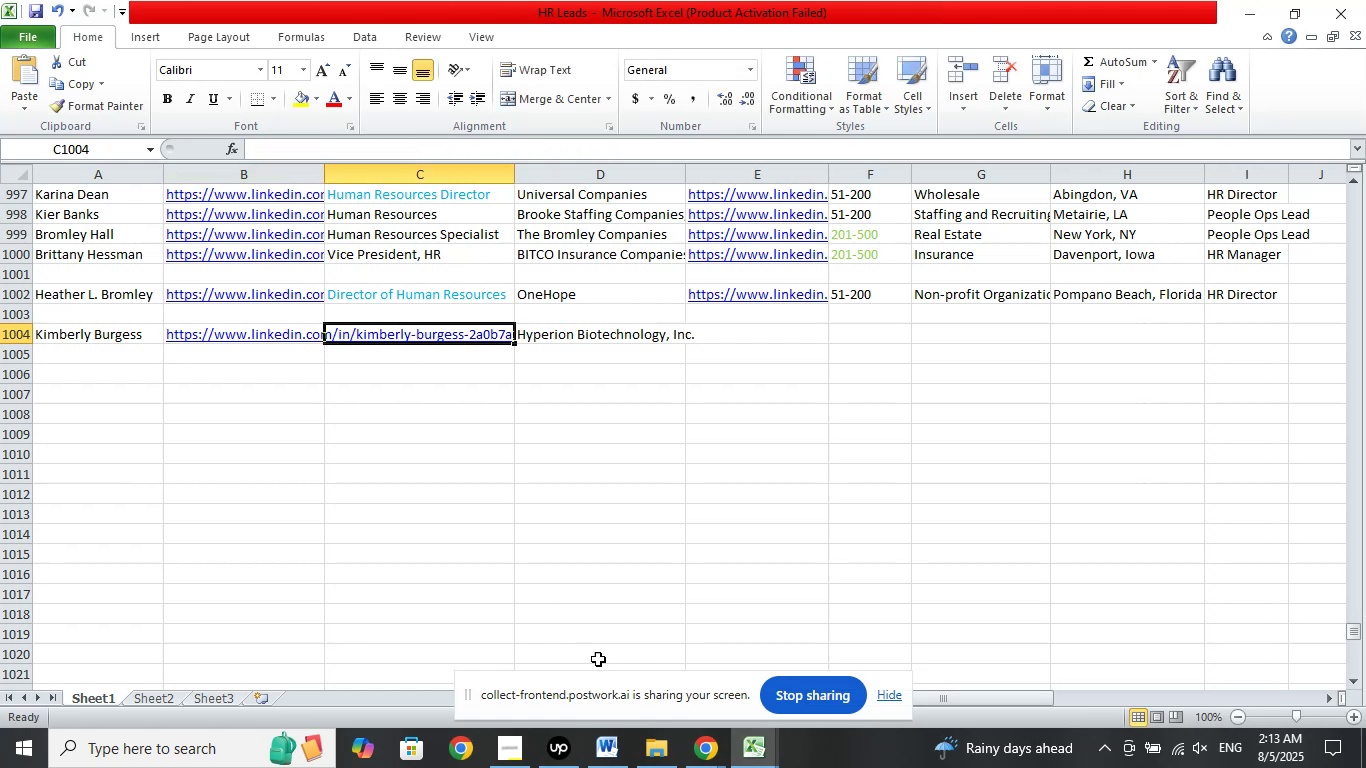 
left_click([704, 754])
 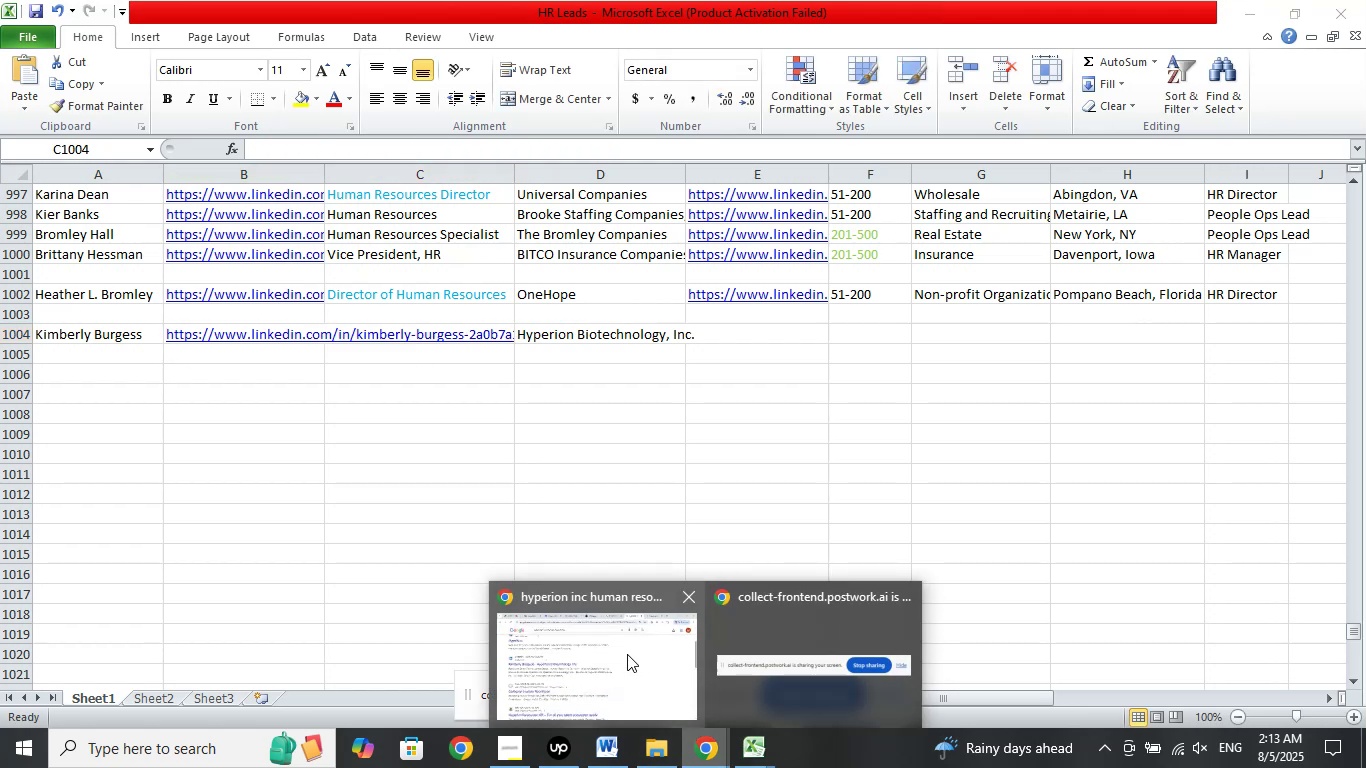 
left_click([627, 654])
 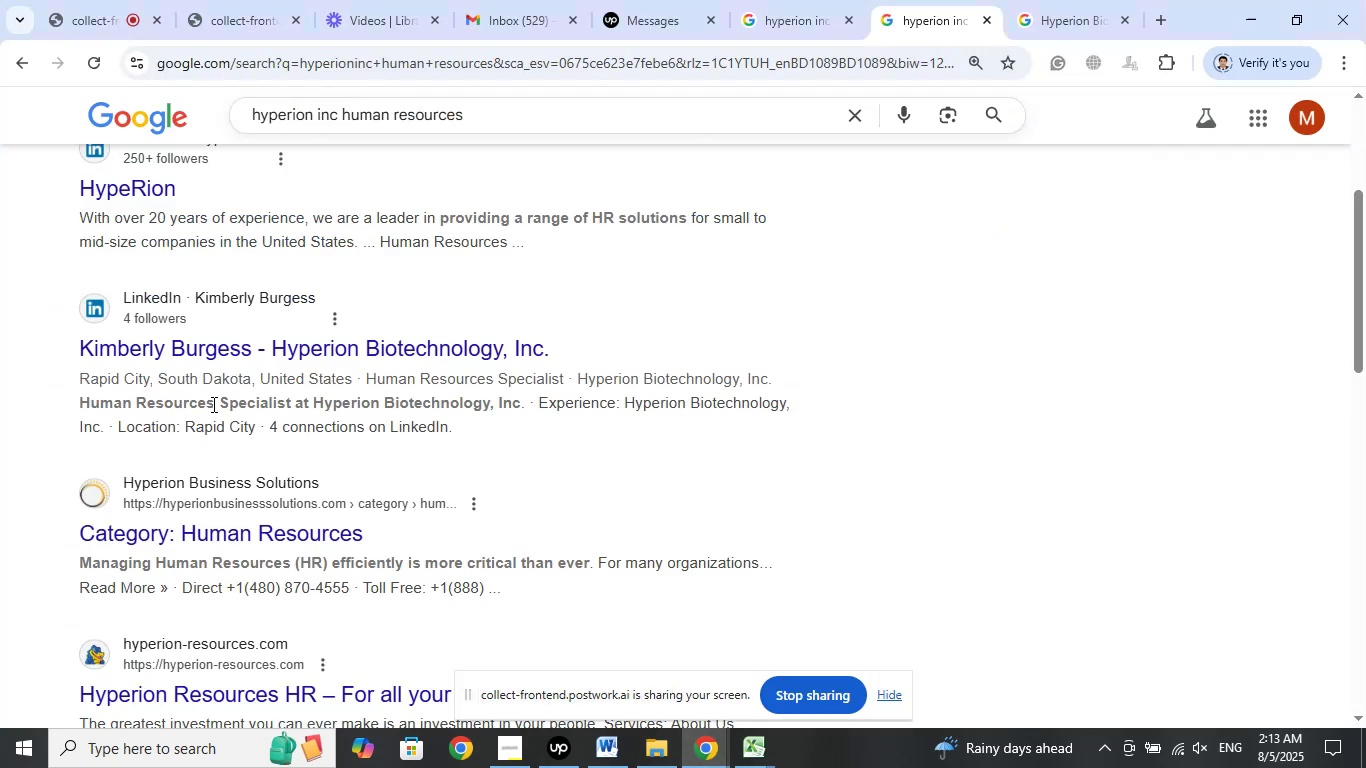 
wait(5.22)
 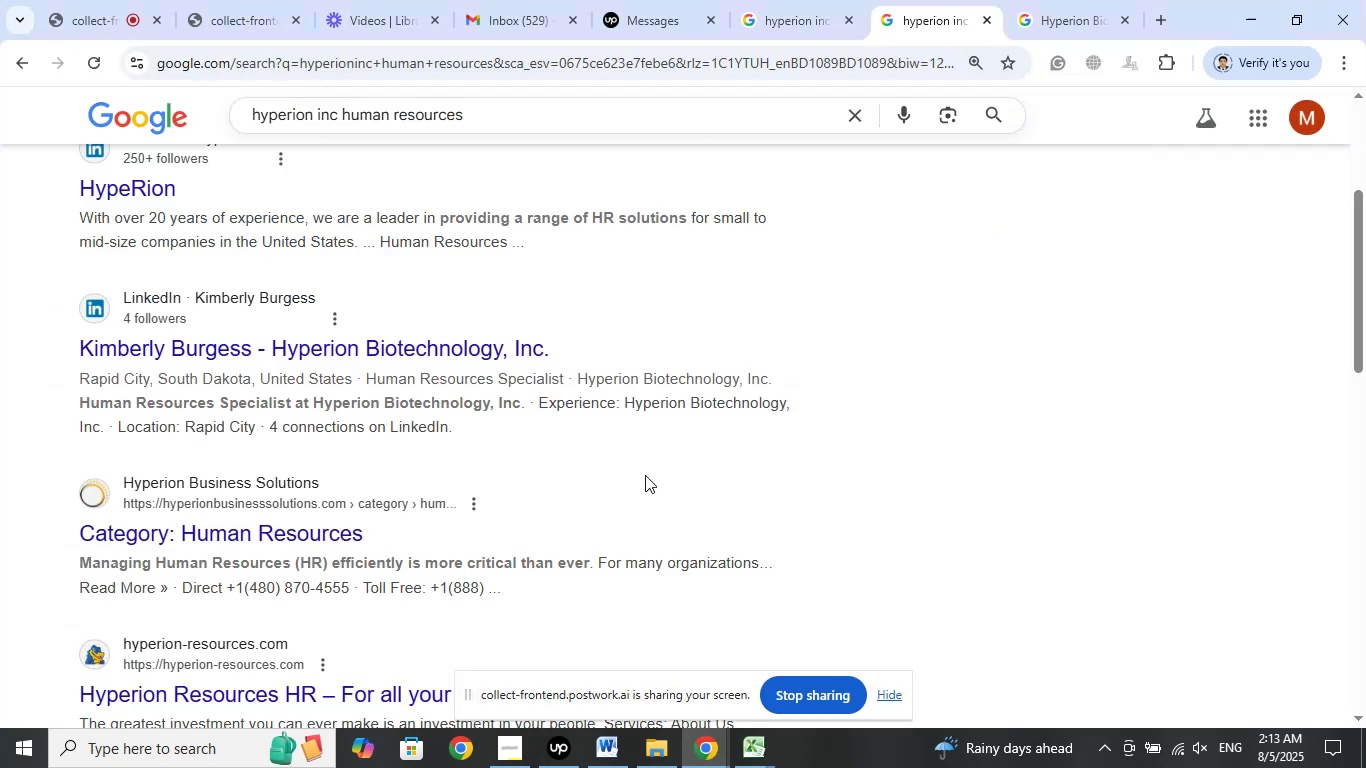 
left_click_drag(start_coordinate=[80, 408], to_coordinate=[292, 406])
 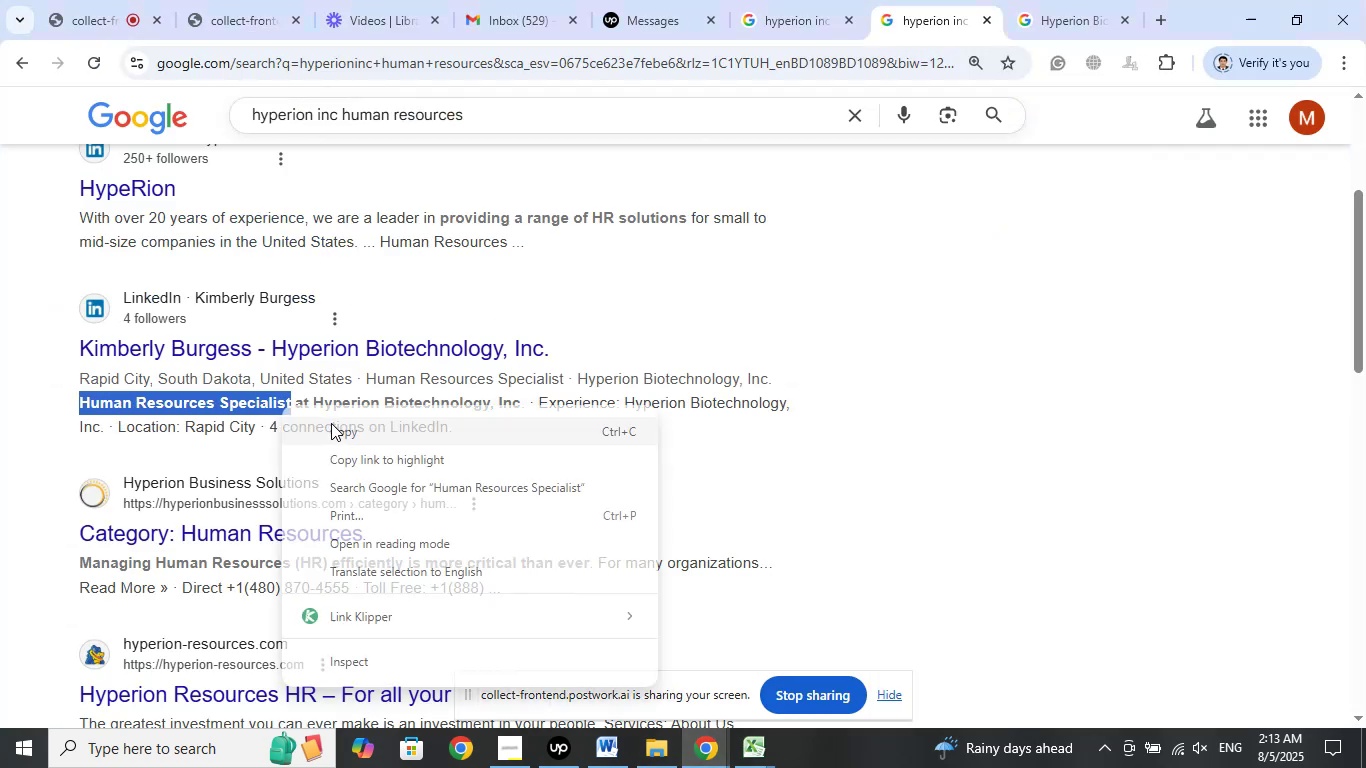 
left_click_drag(start_coordinate=[343, 430], to_coordinate=[351, 435])
 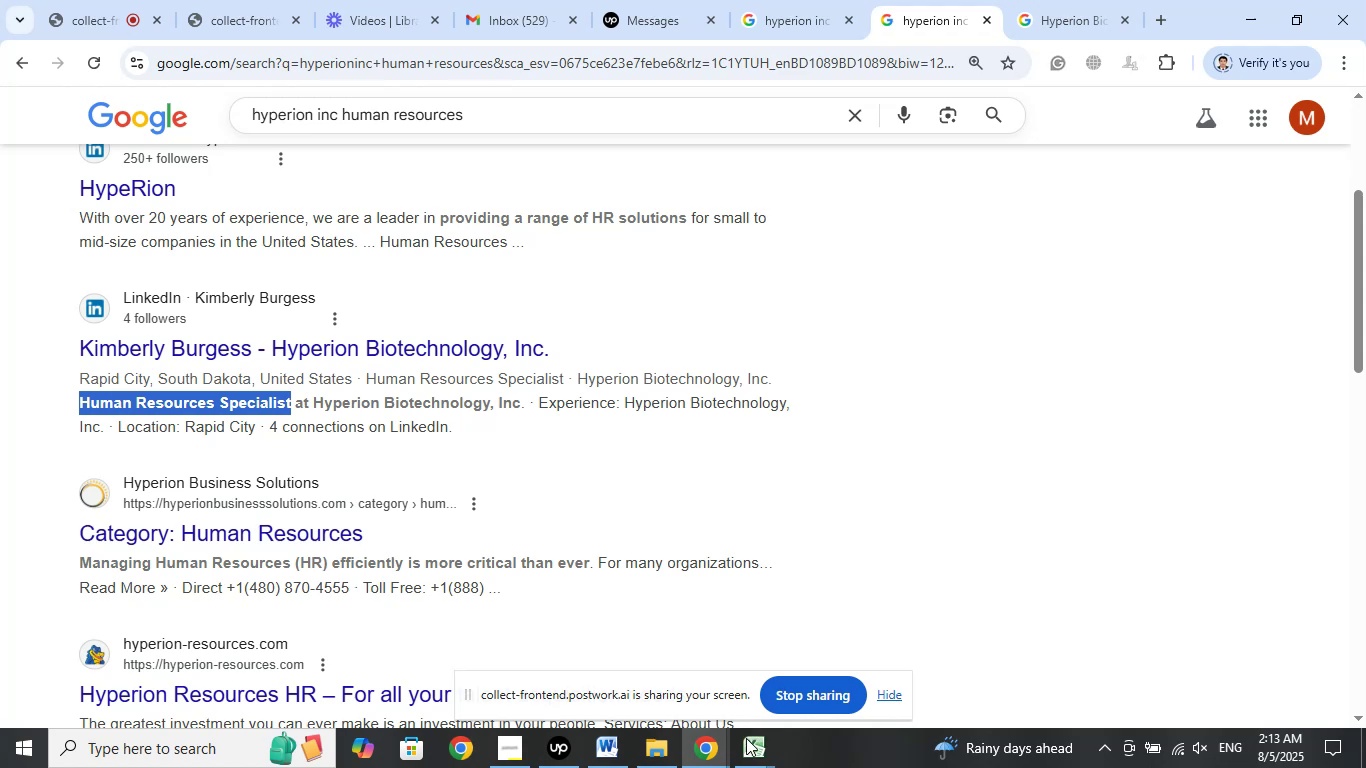 
left_click([747, 750])
 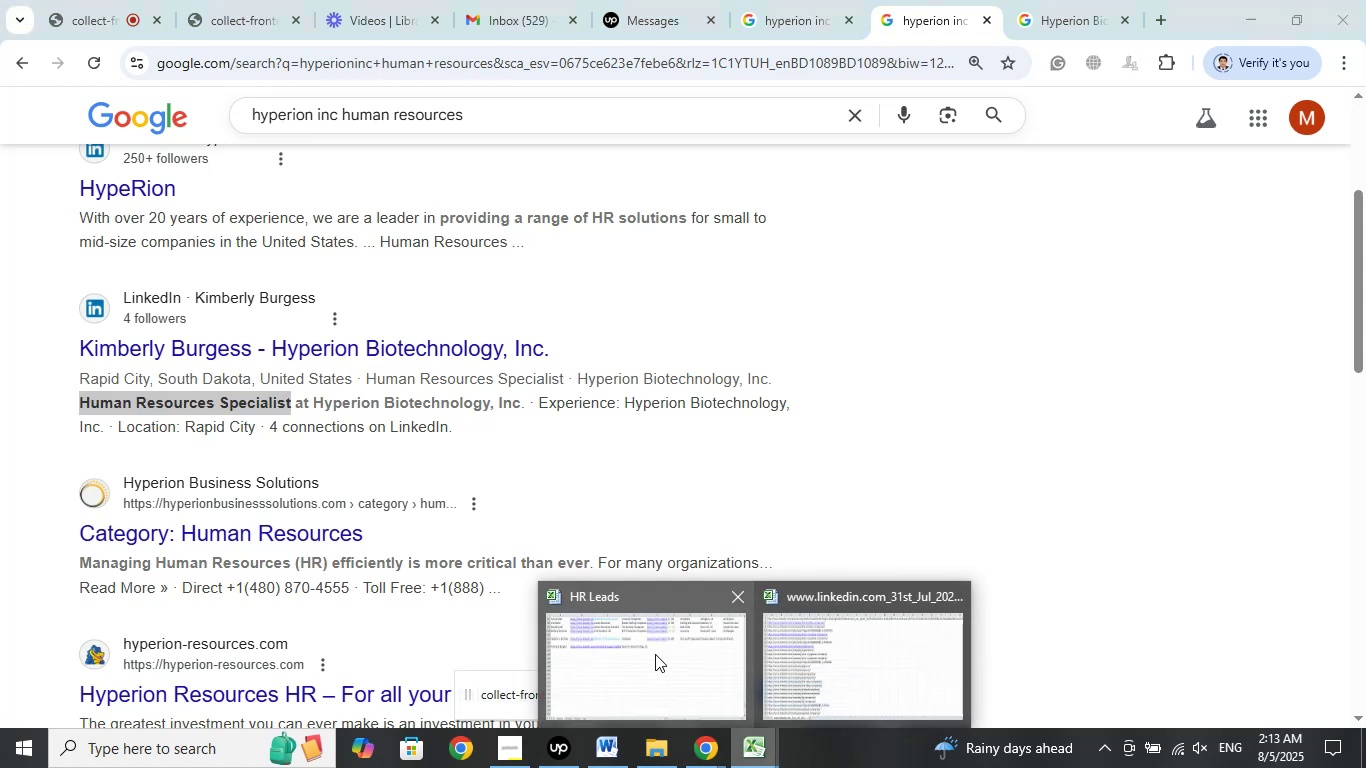 
left_click([655, 654])
 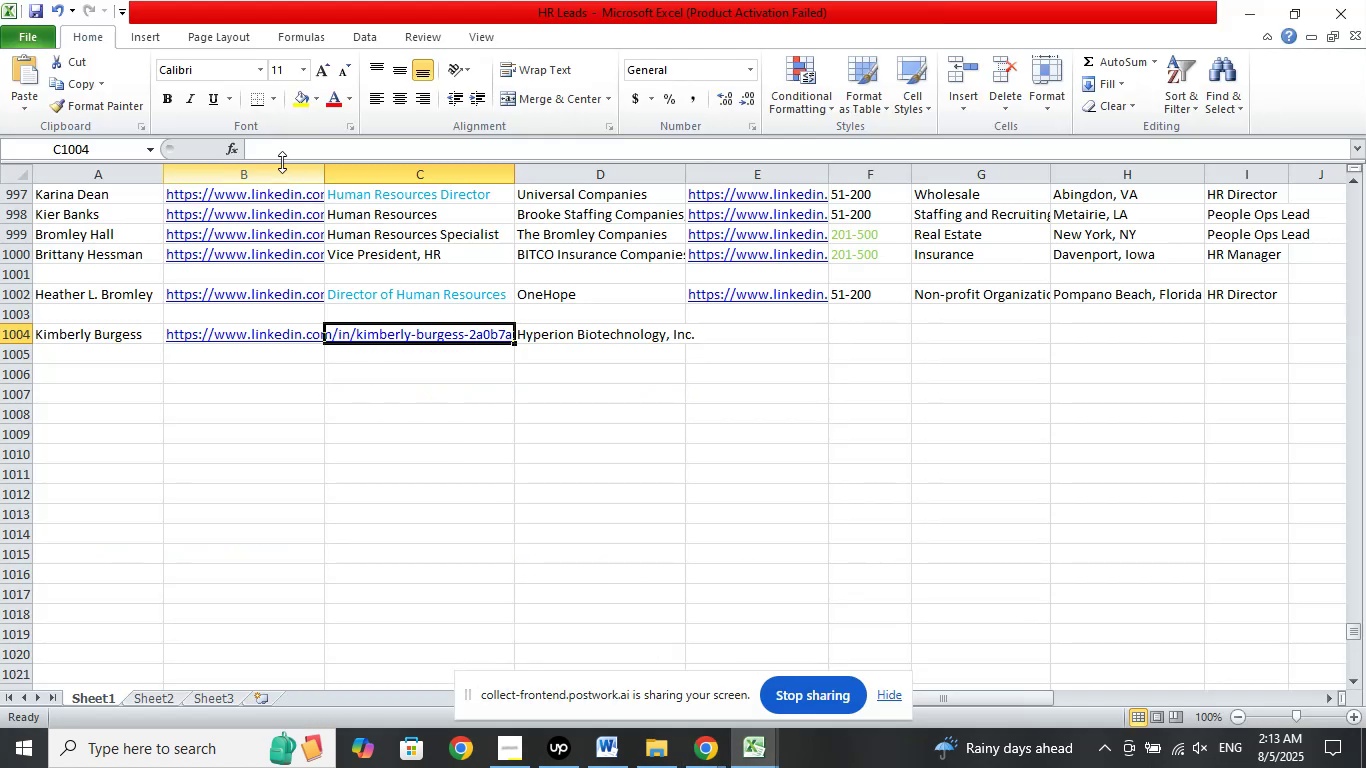 
left_click([282, 152])
 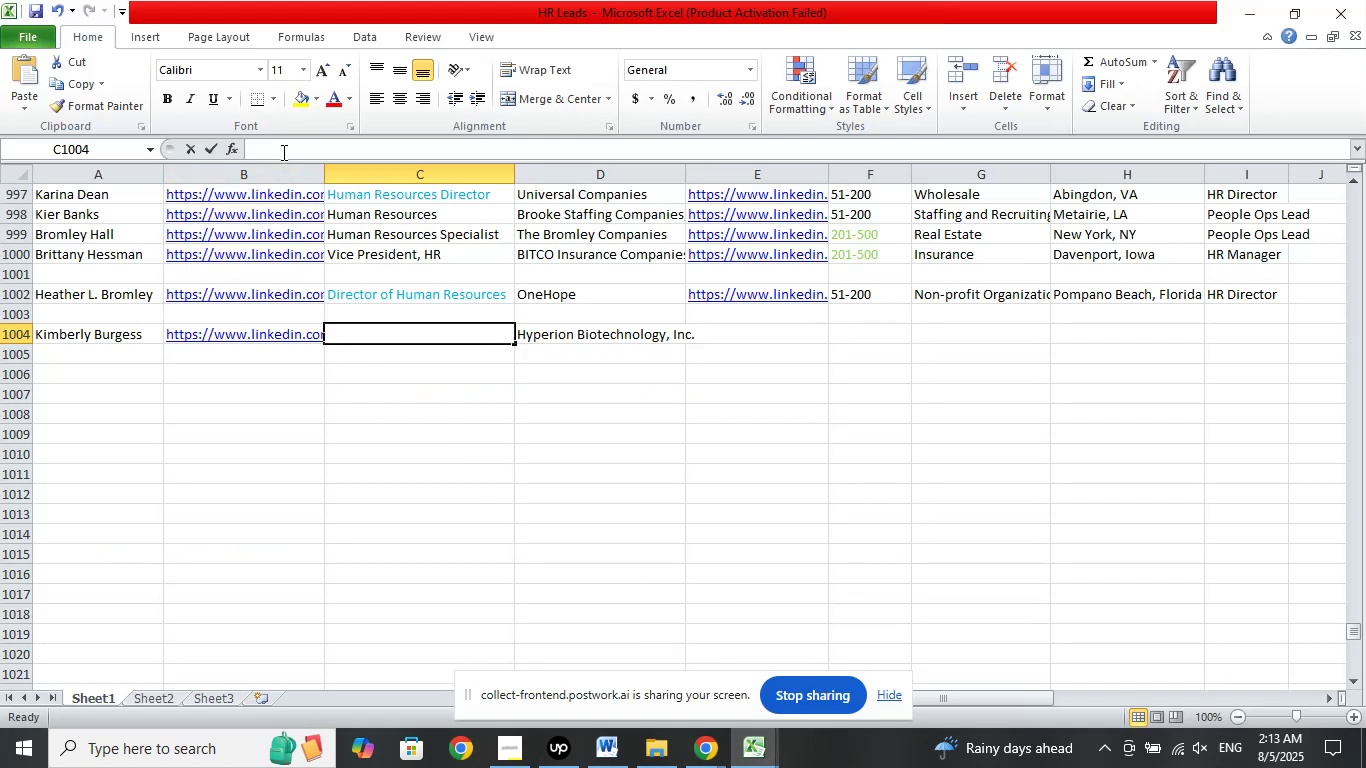 
right_click([282, 152])
 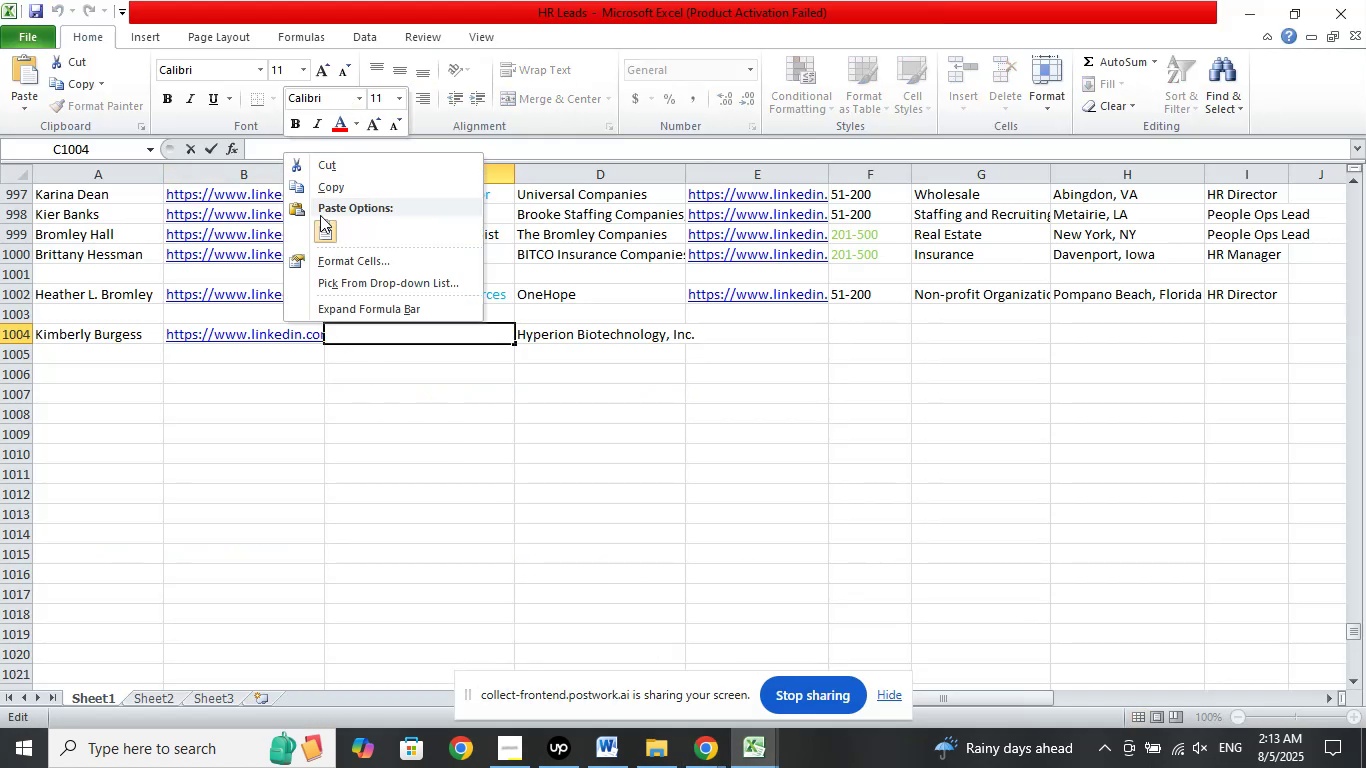 
left_click_drag(start_coordinate=[322, 223], to_coordinate=[330, 228])
 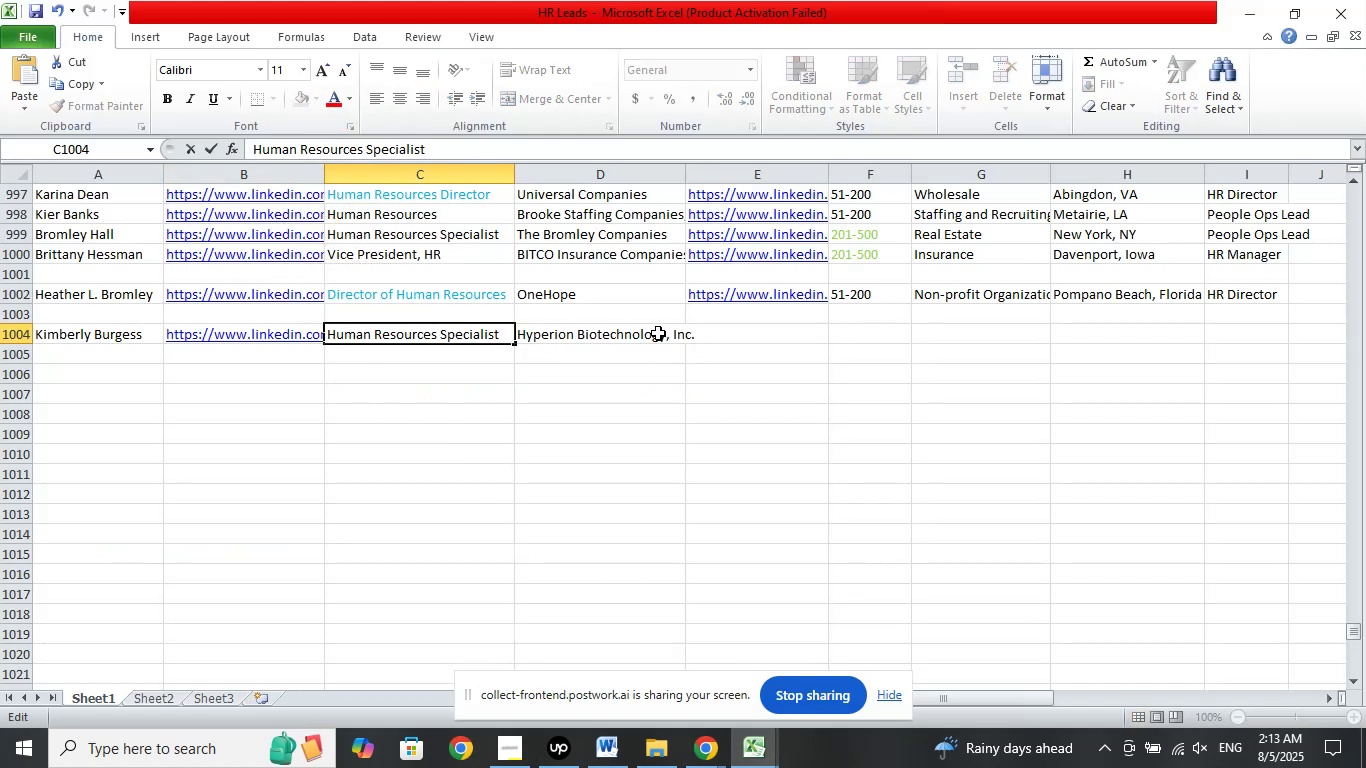 
left_click([658, 333])
 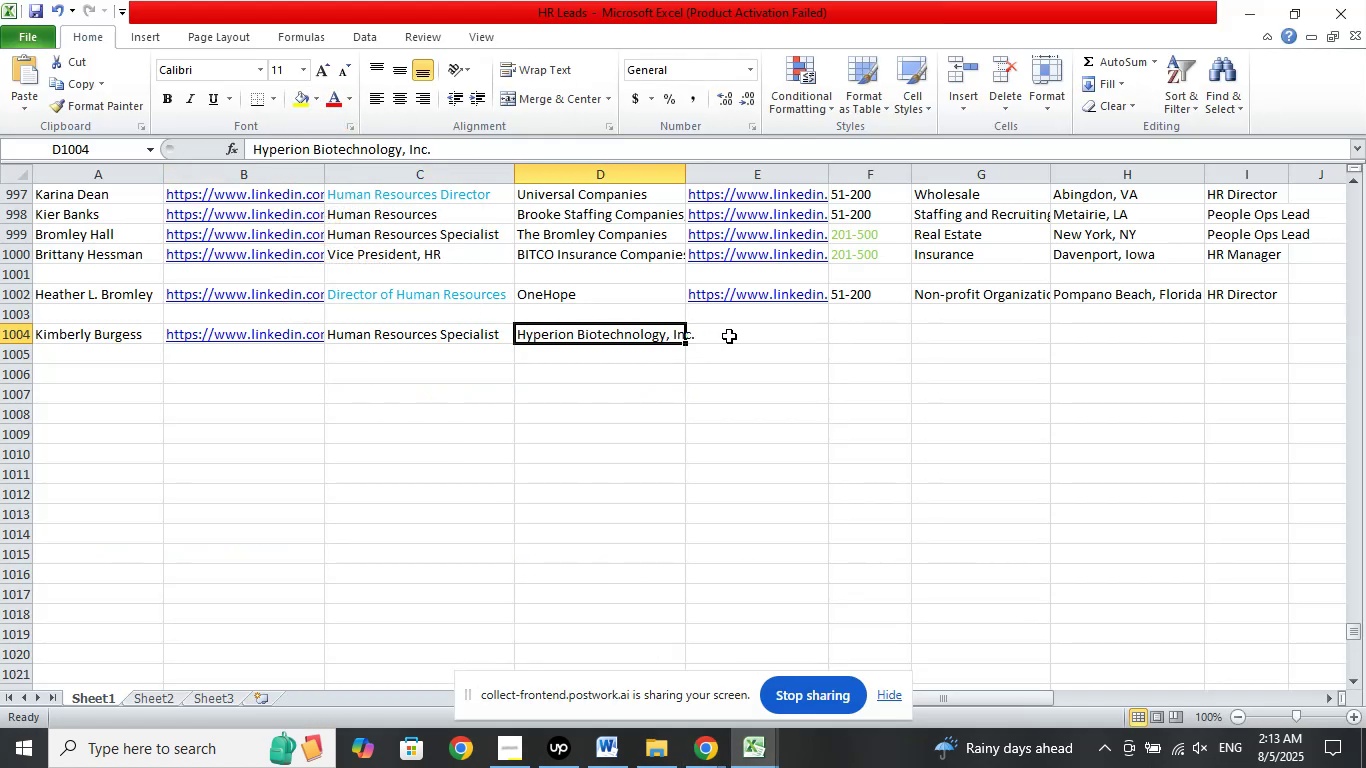 
left_click([729, 336])
 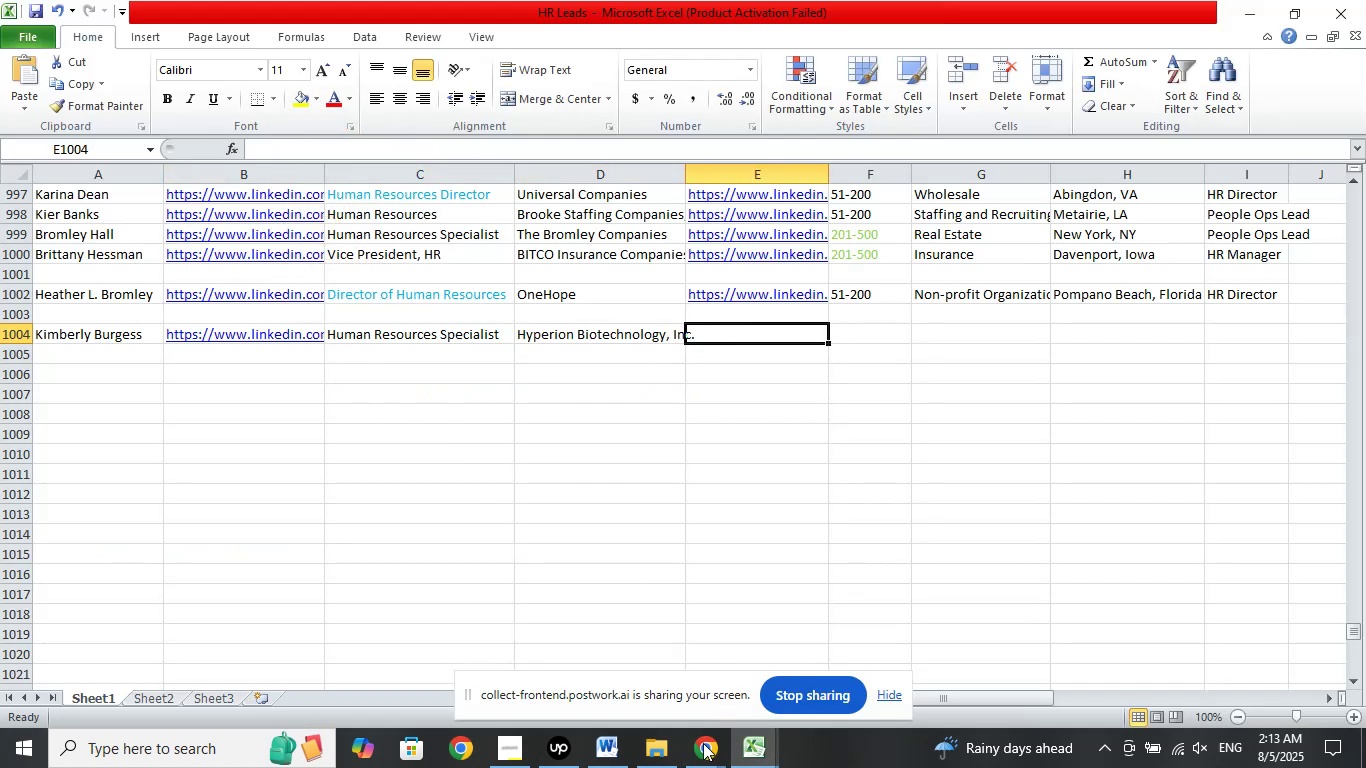 
left_click([702, 745])
 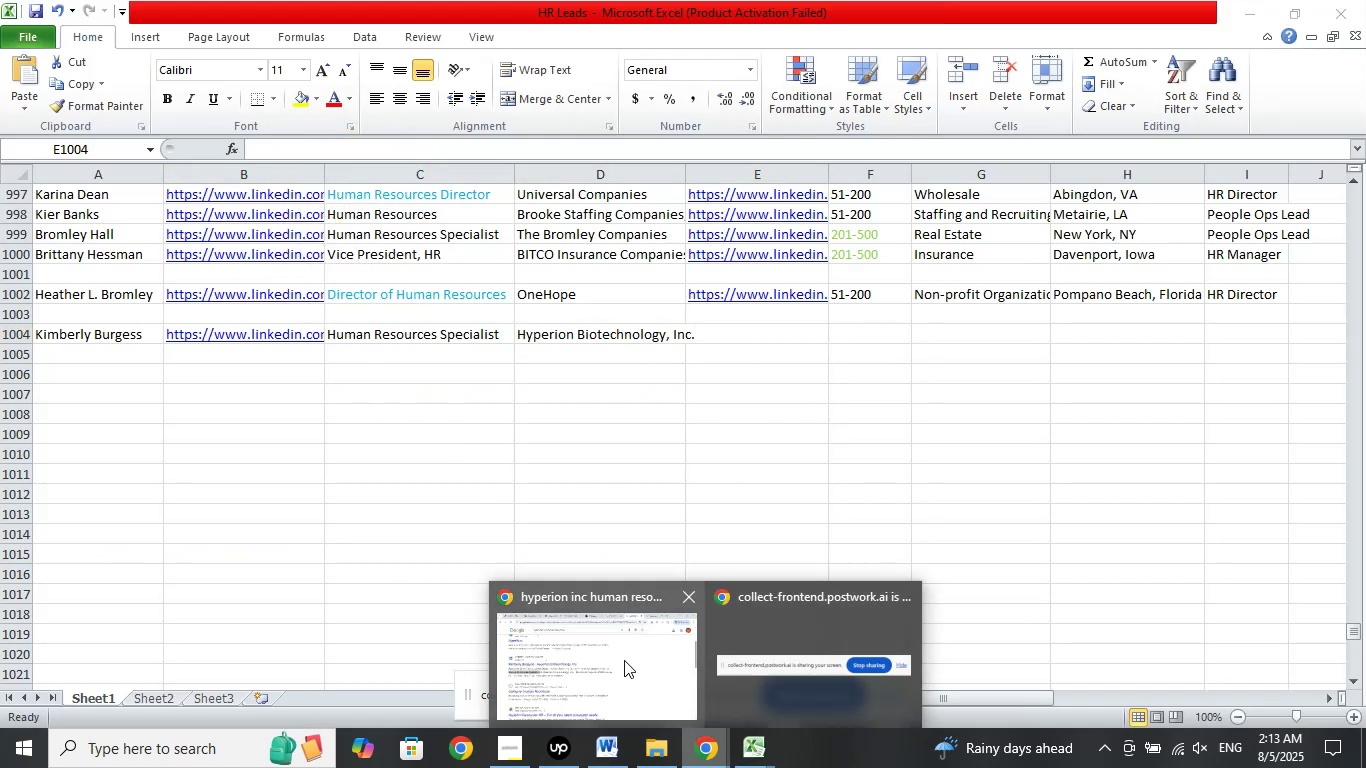 
left_click([624, 659])
 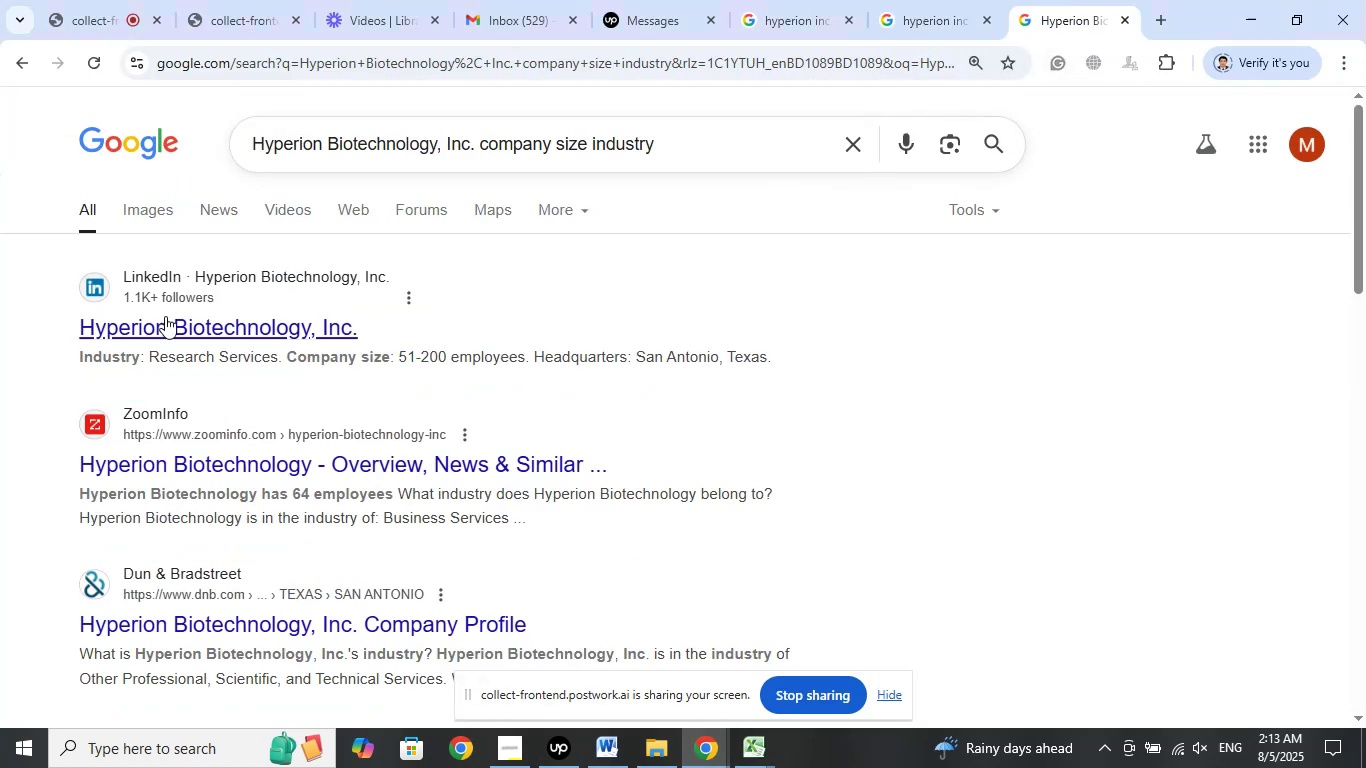 
left_click([0, 317])
 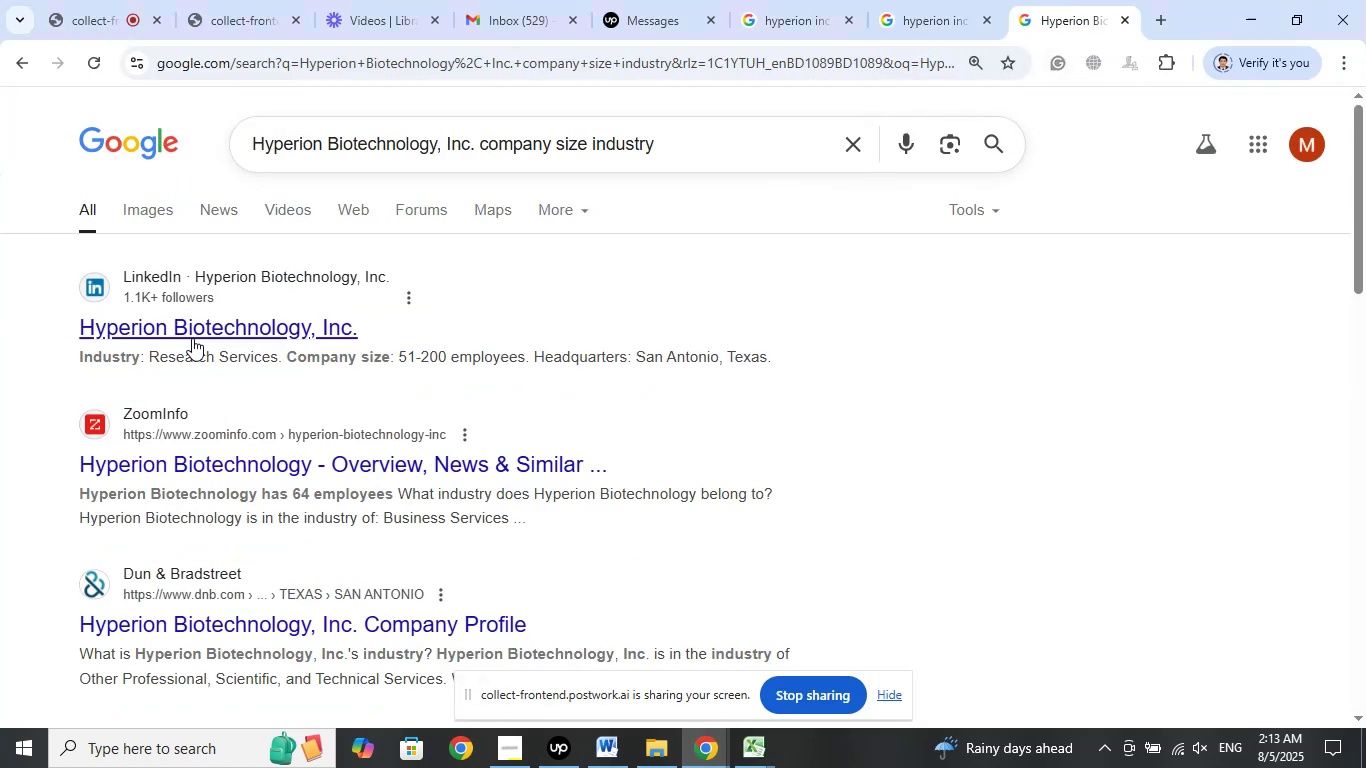 
right_click([192, 338])
 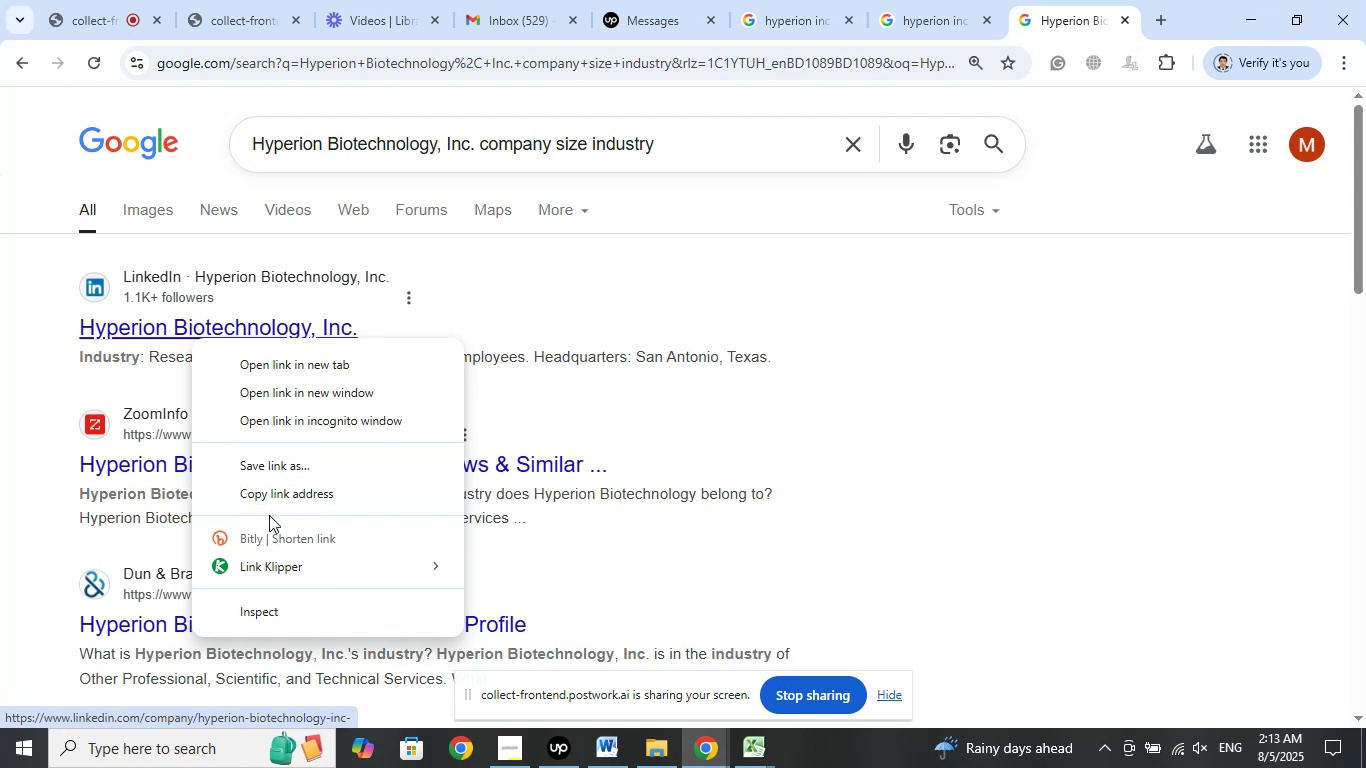 
left_click([269, 500])
 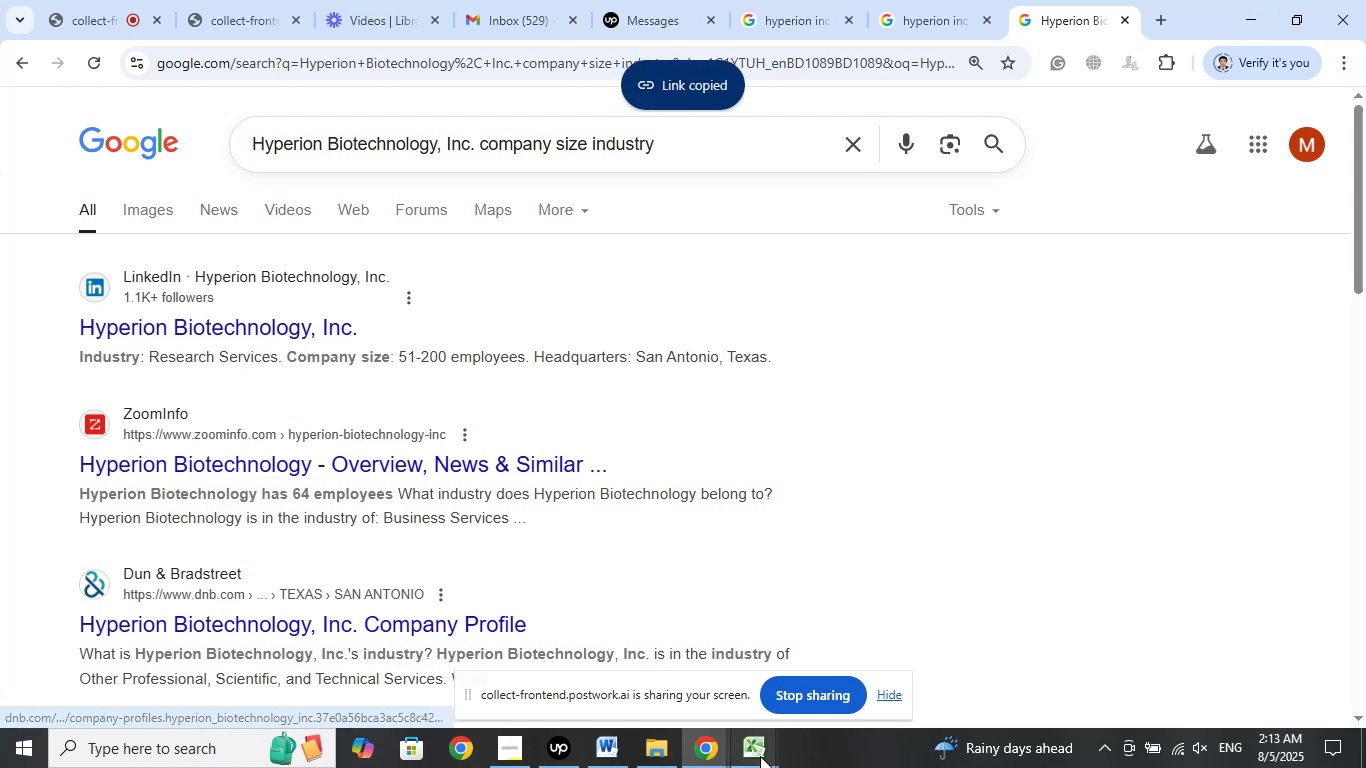 
left_click([760, 756])
 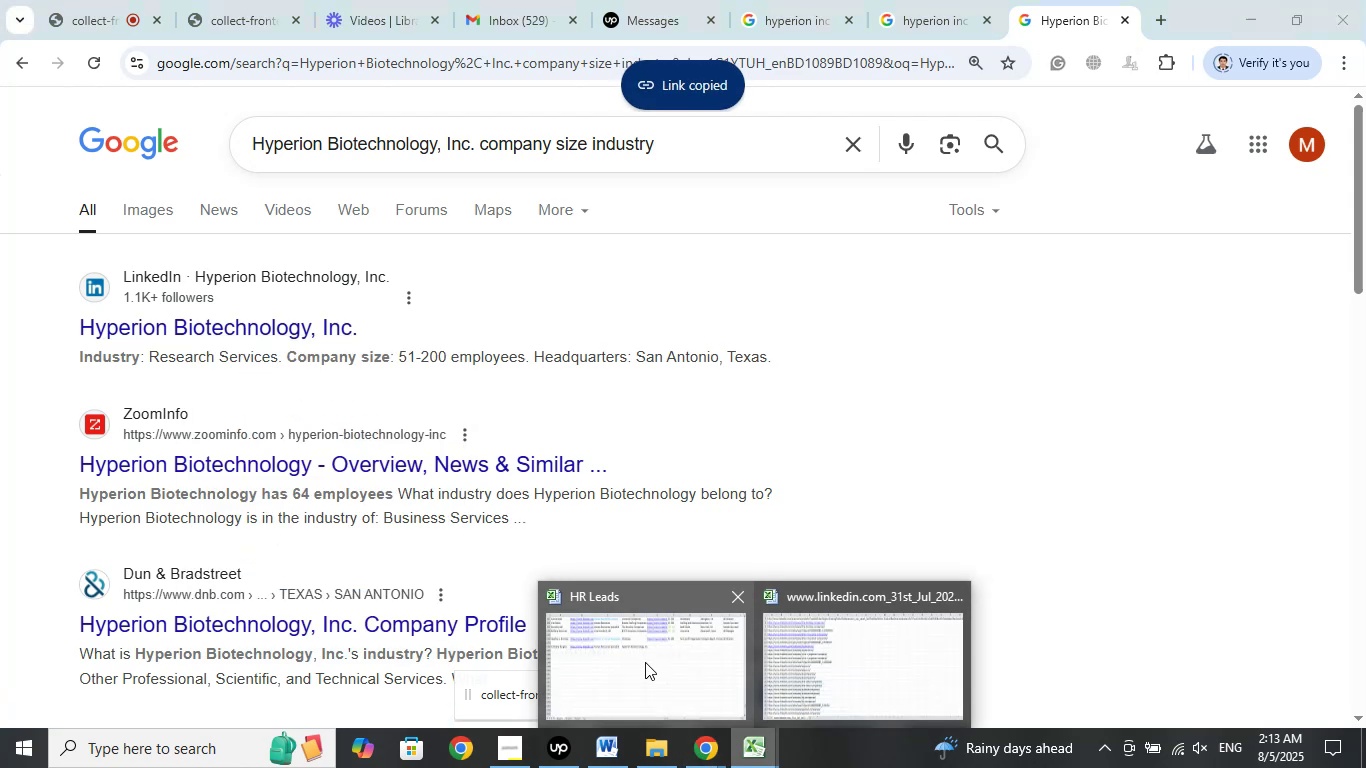 
left_click([645, 662])
 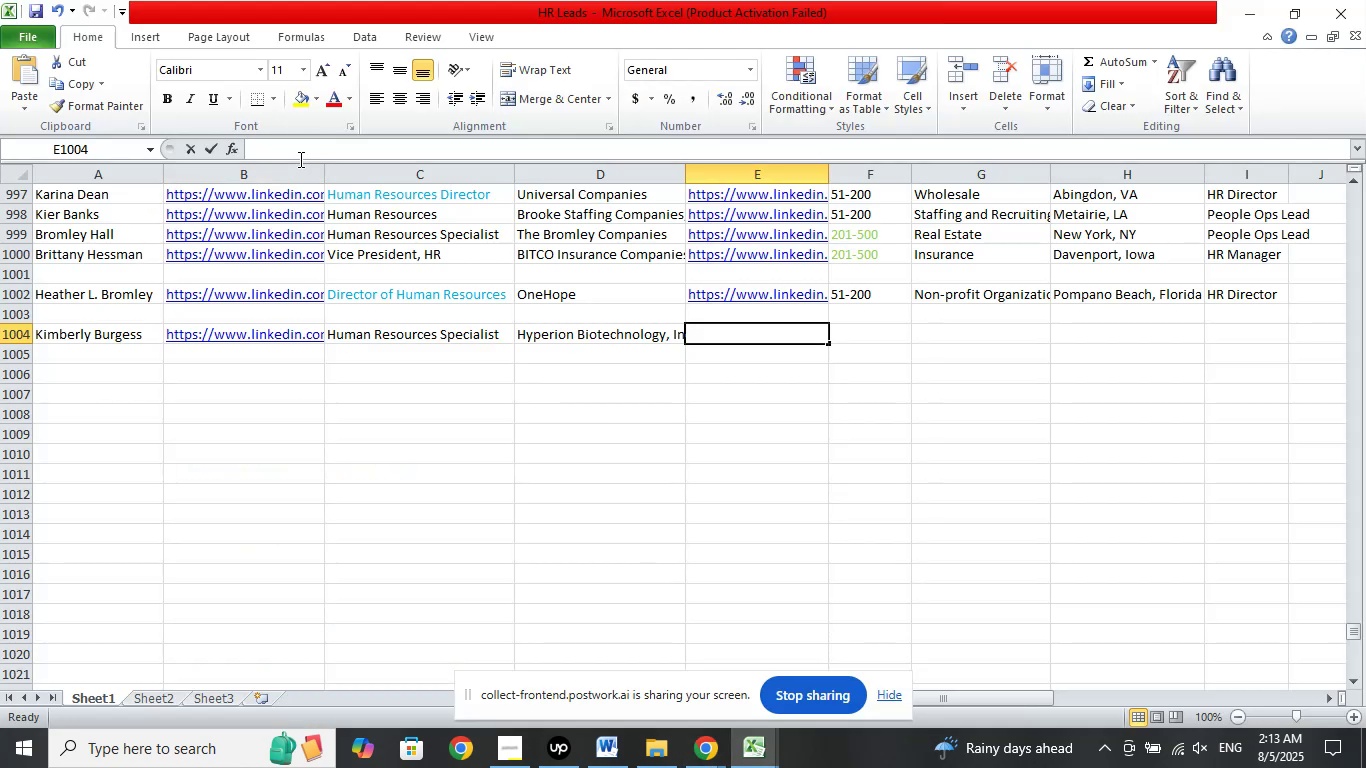 
double_click([298, 151])
 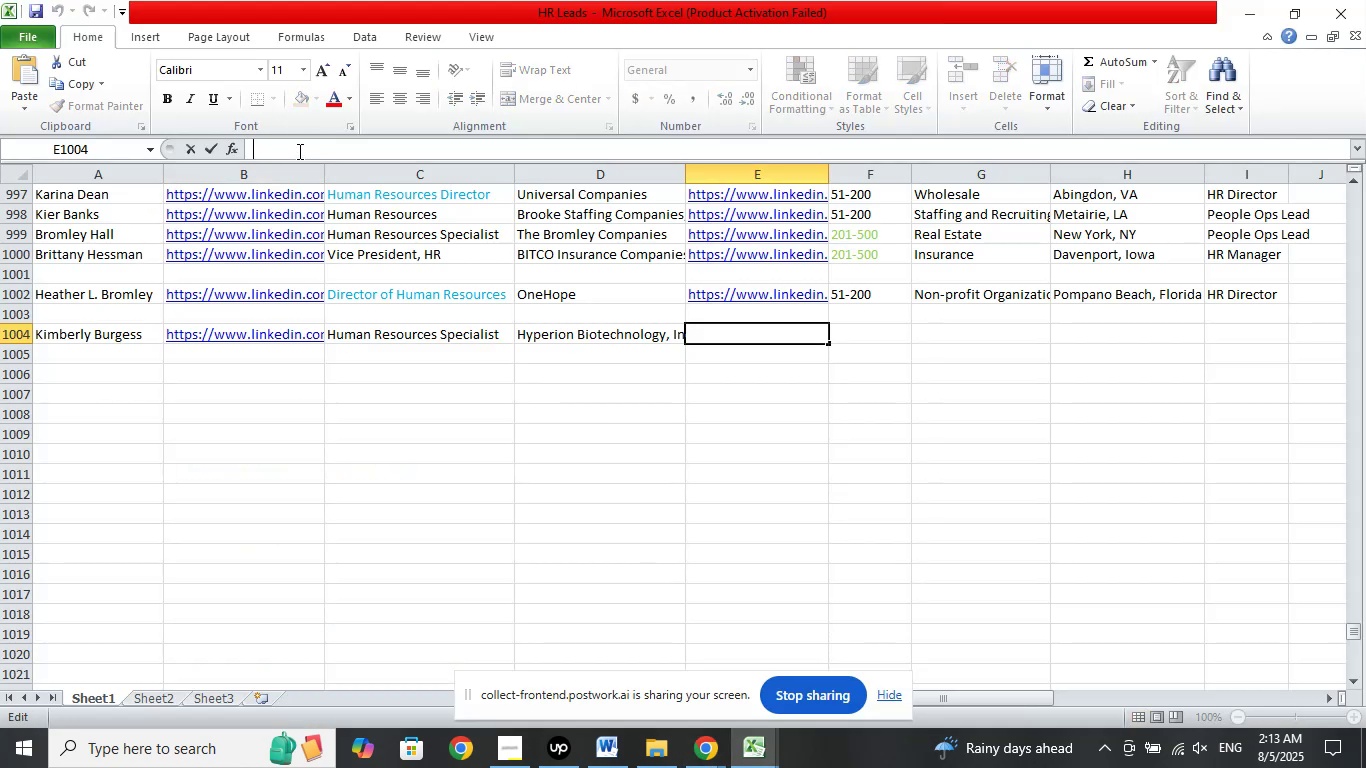 
right_click([298, 151])
 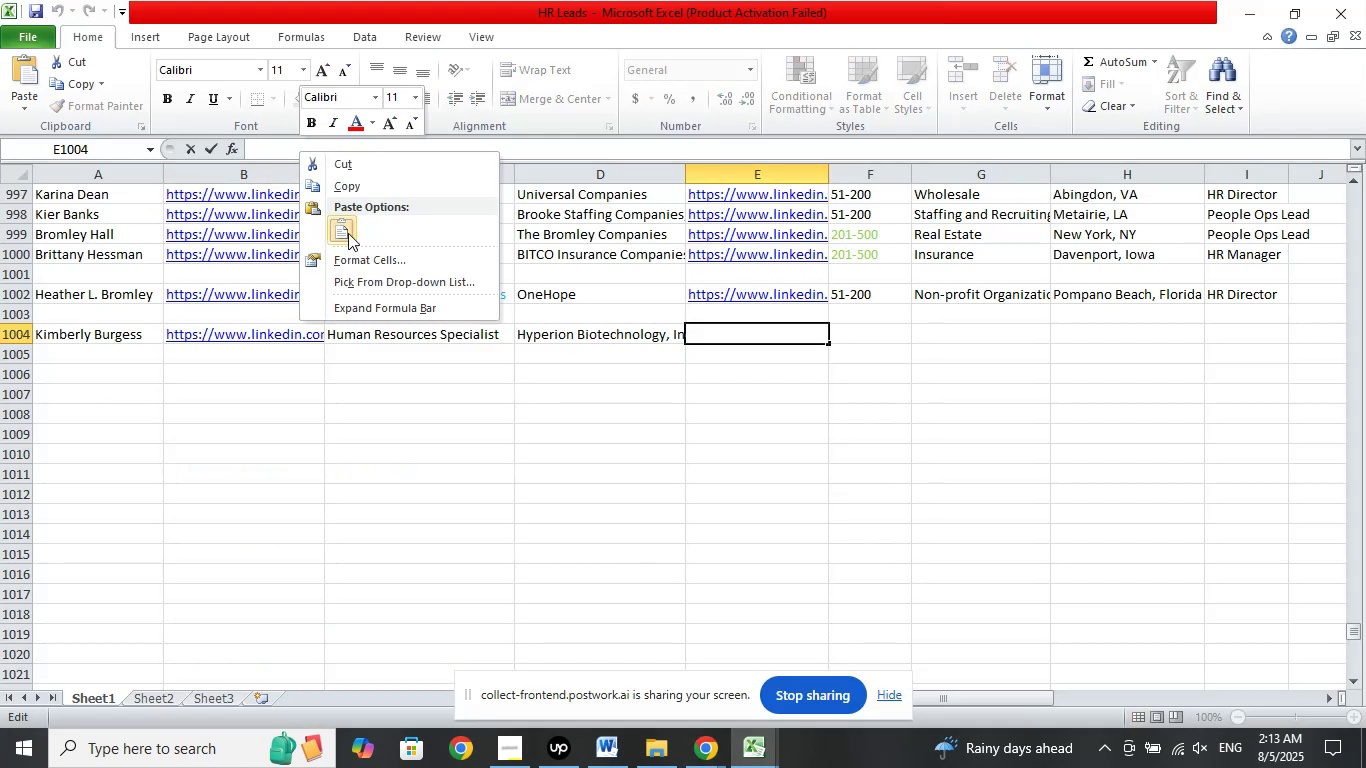 
left_click([353, 231])
 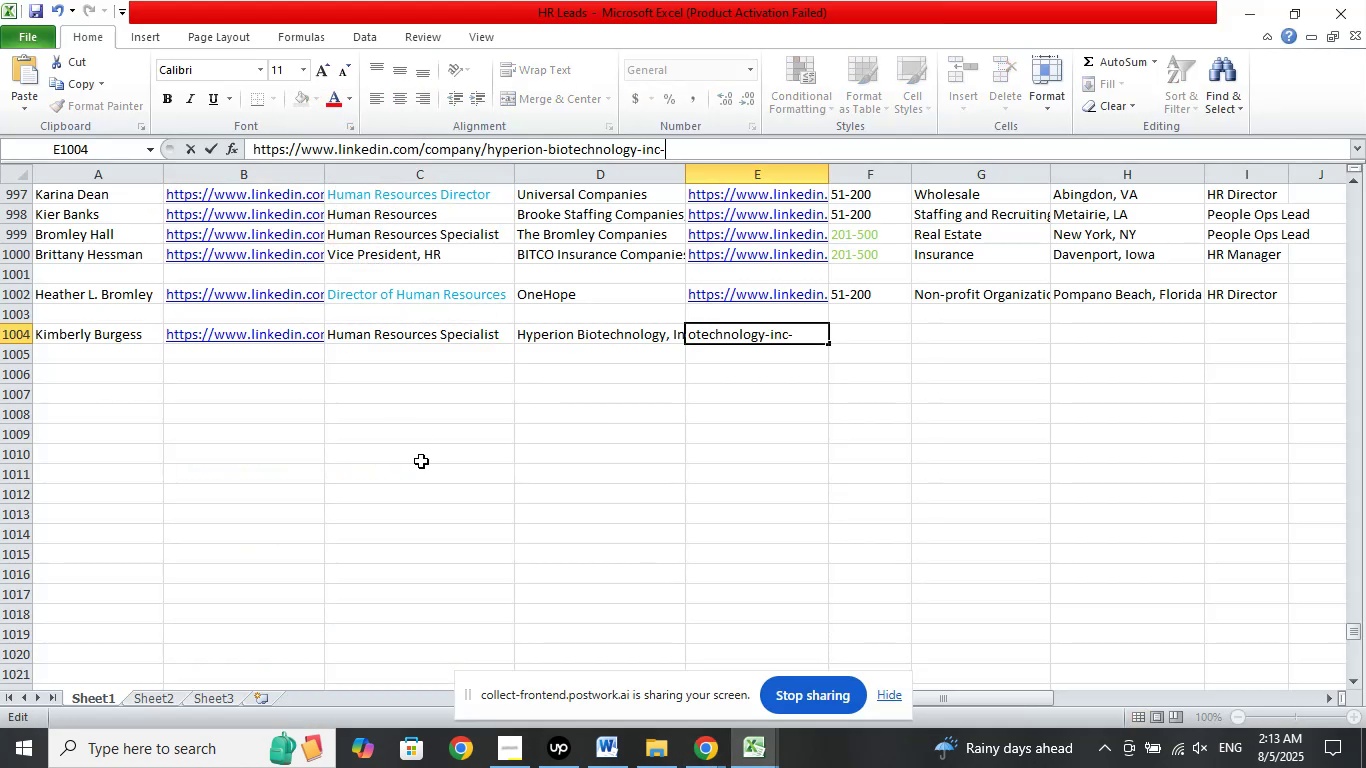 
key(NumpadDivide)
 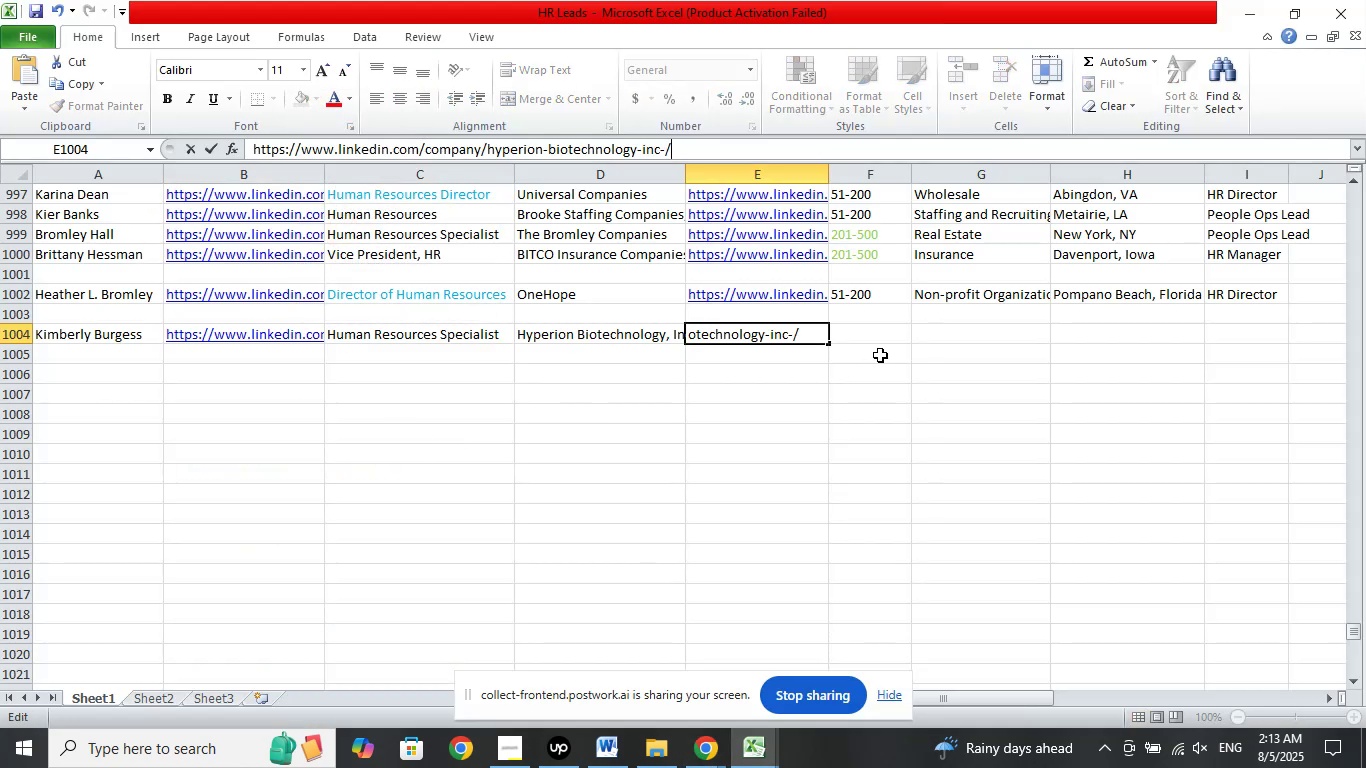 
left_click([887, 320])
 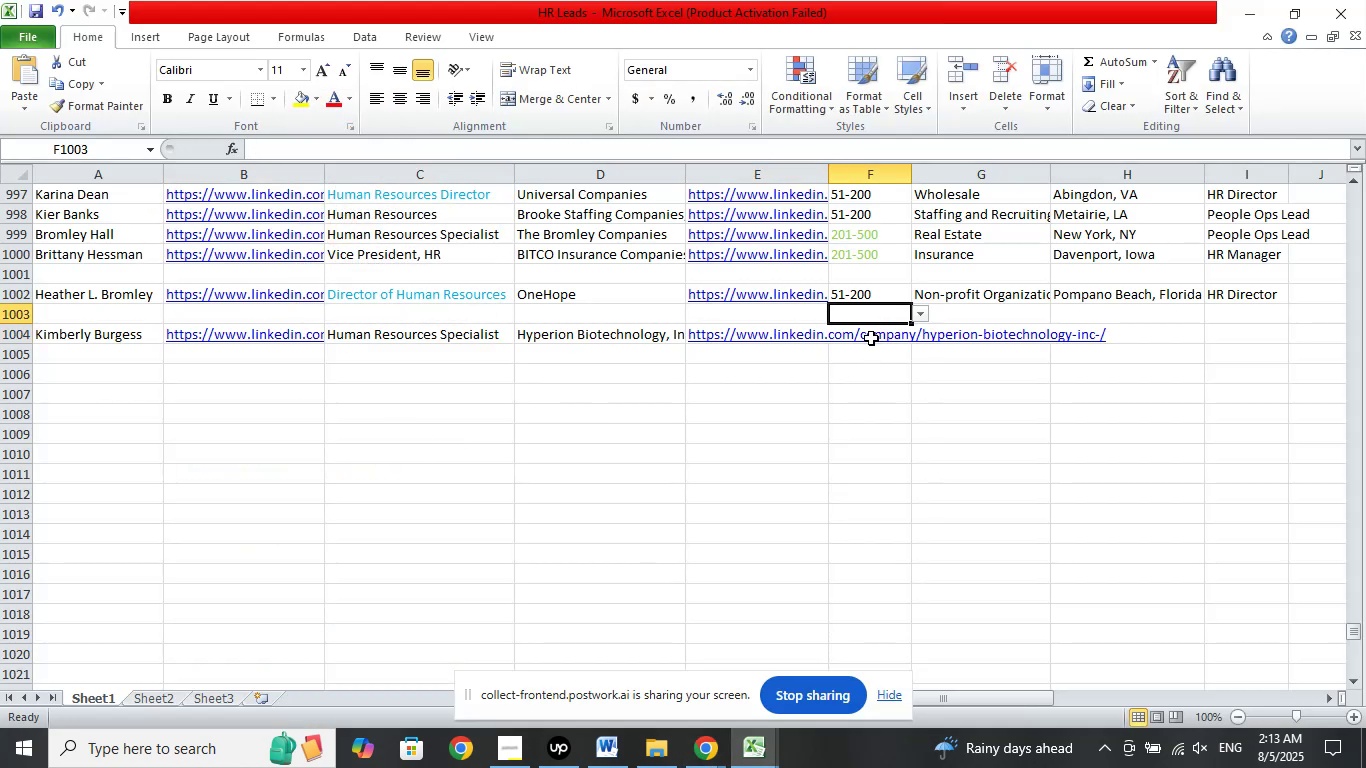 
left_click([871, 338])
 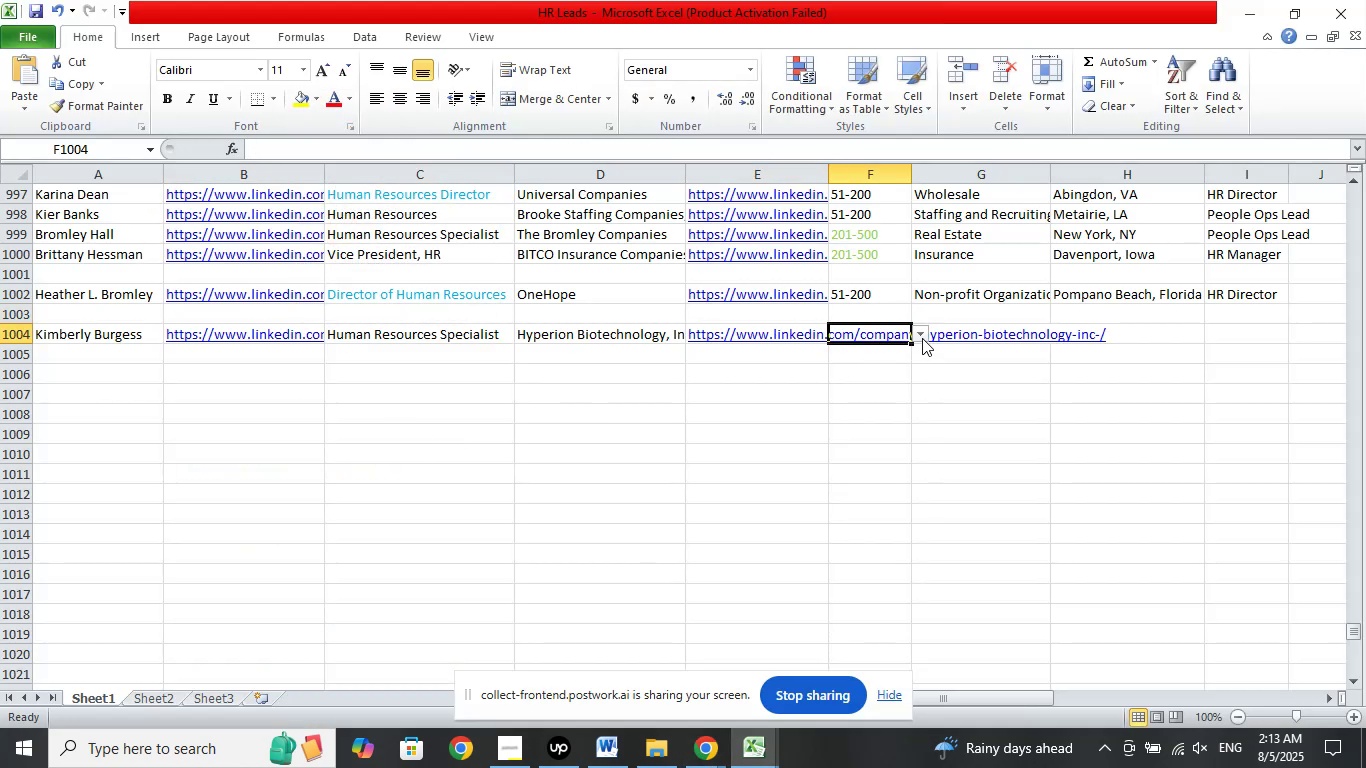 
left_click([925, 338])
 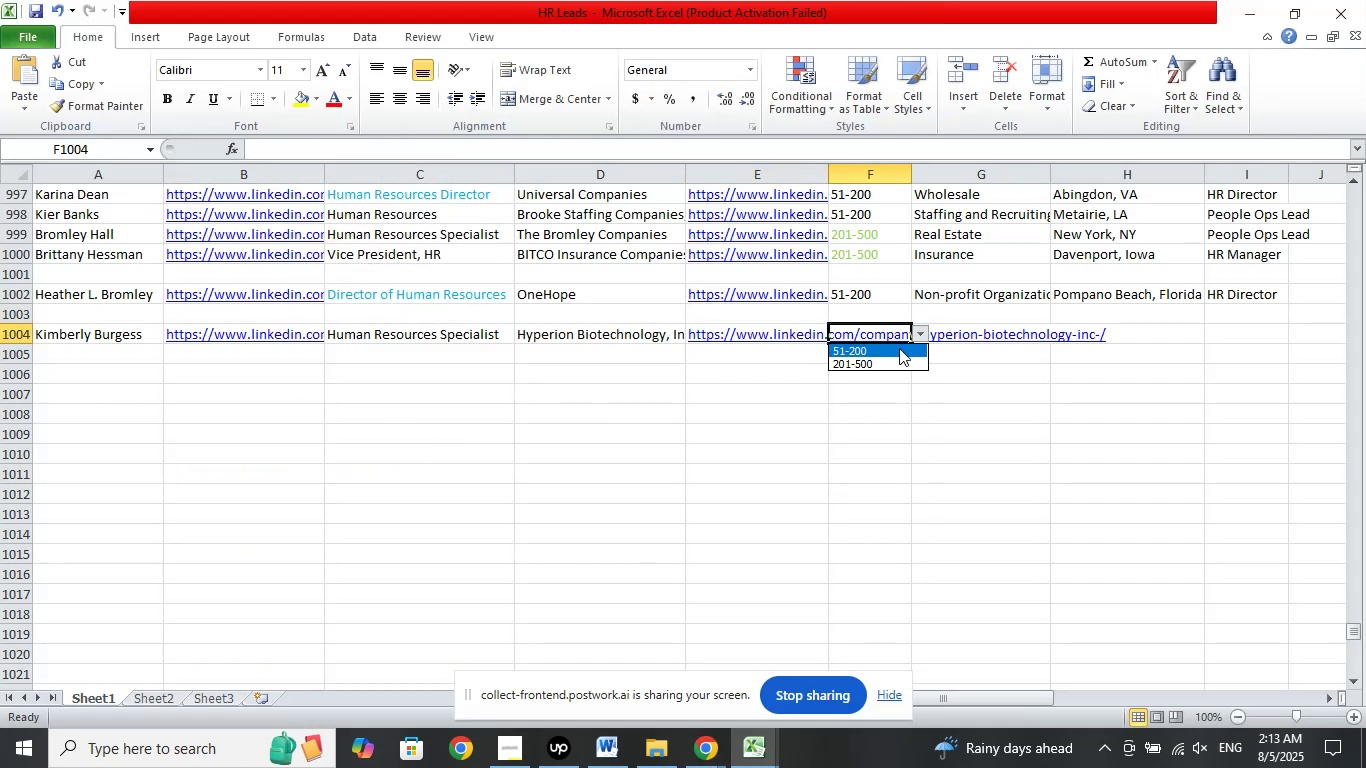 
left_click([899, 348])
 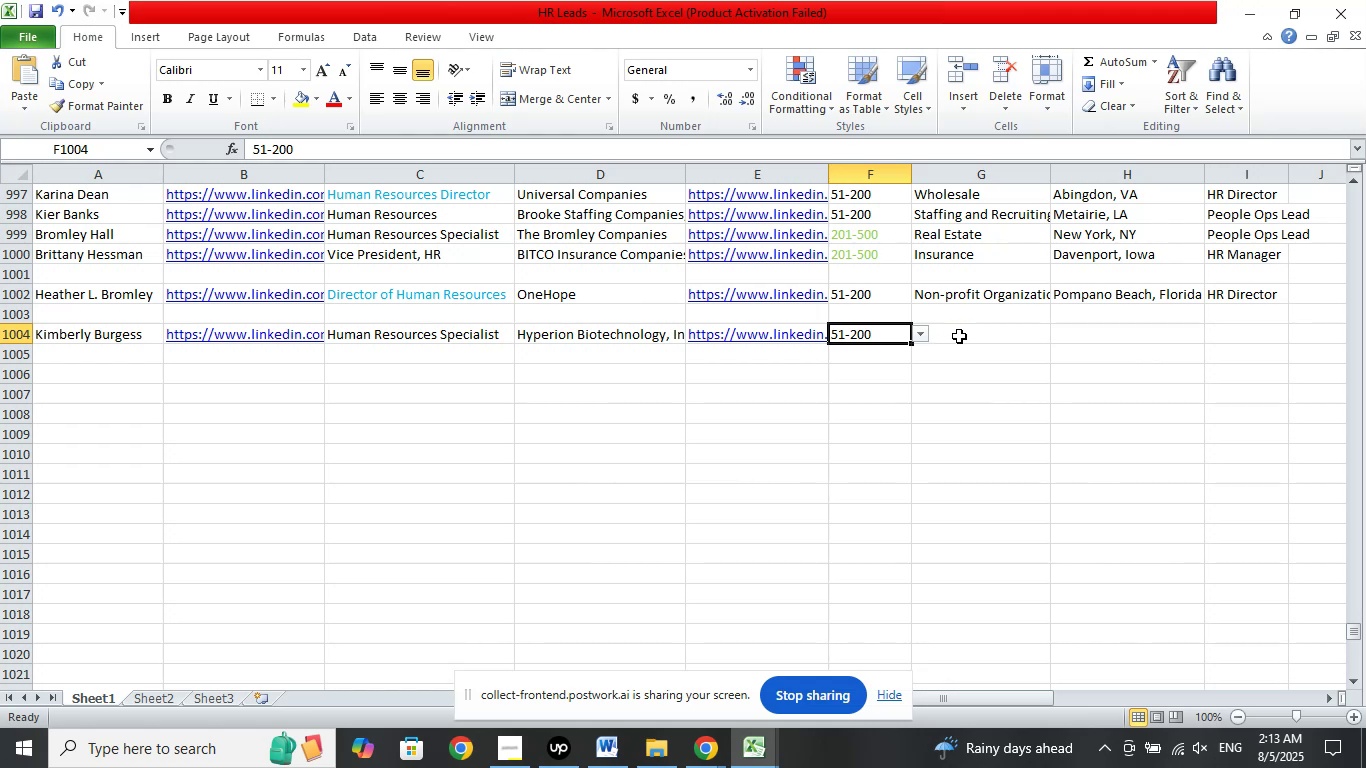 
left_click([961, 334])
 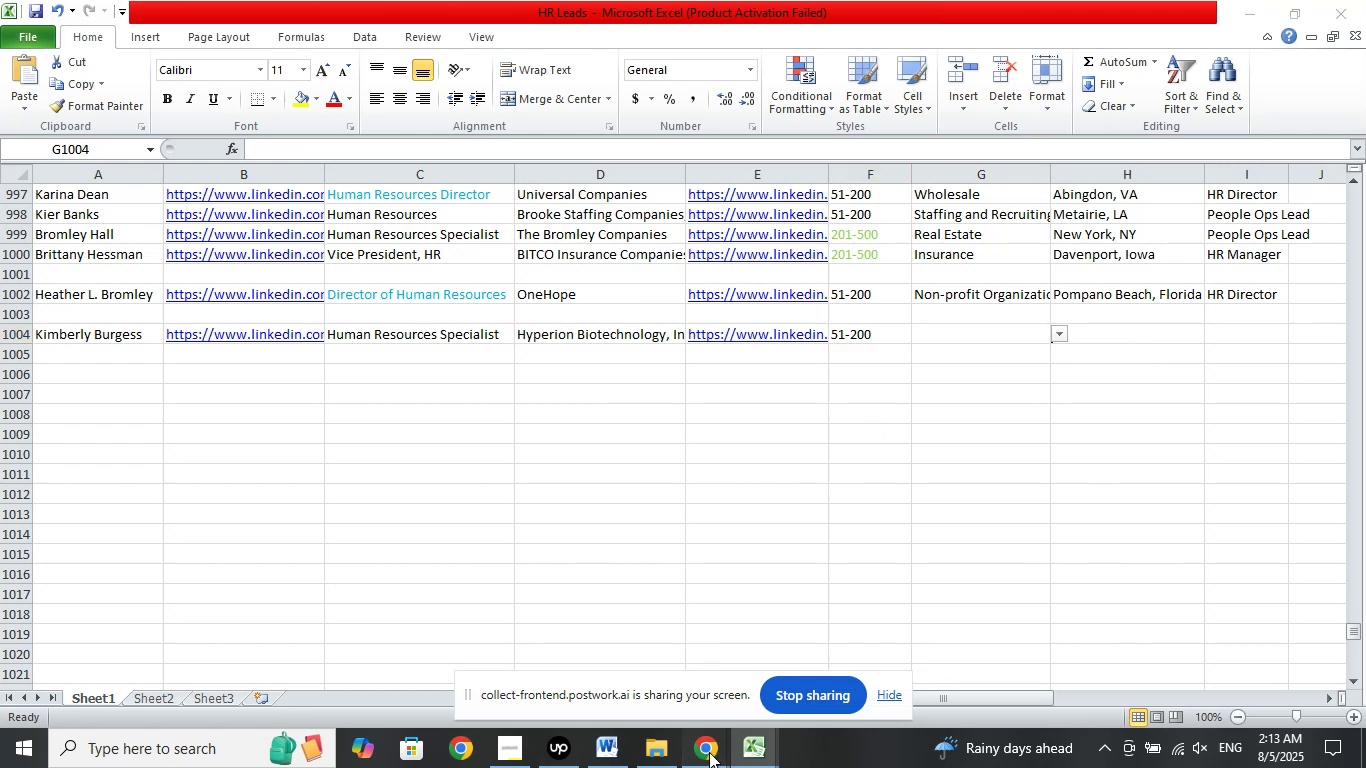 
double_click([615, 651])
 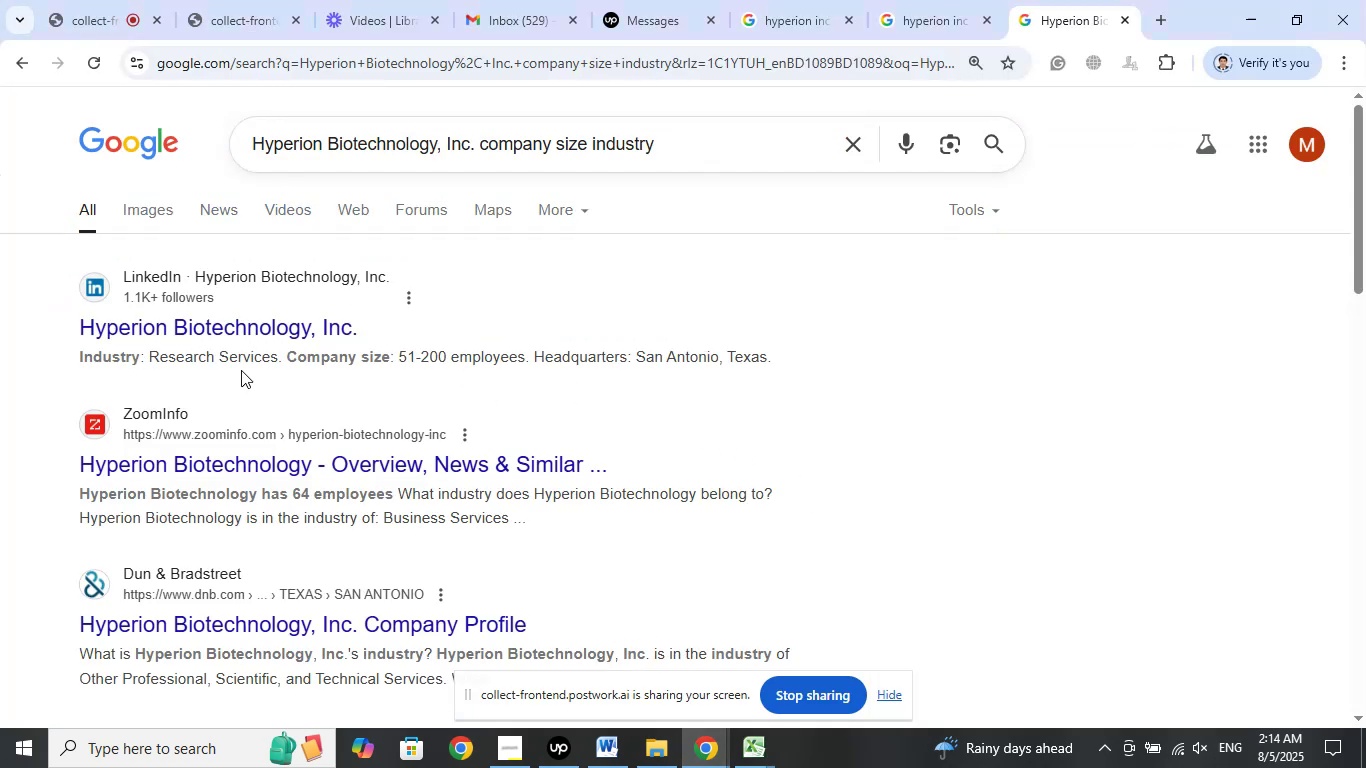 
wait(7.27)
 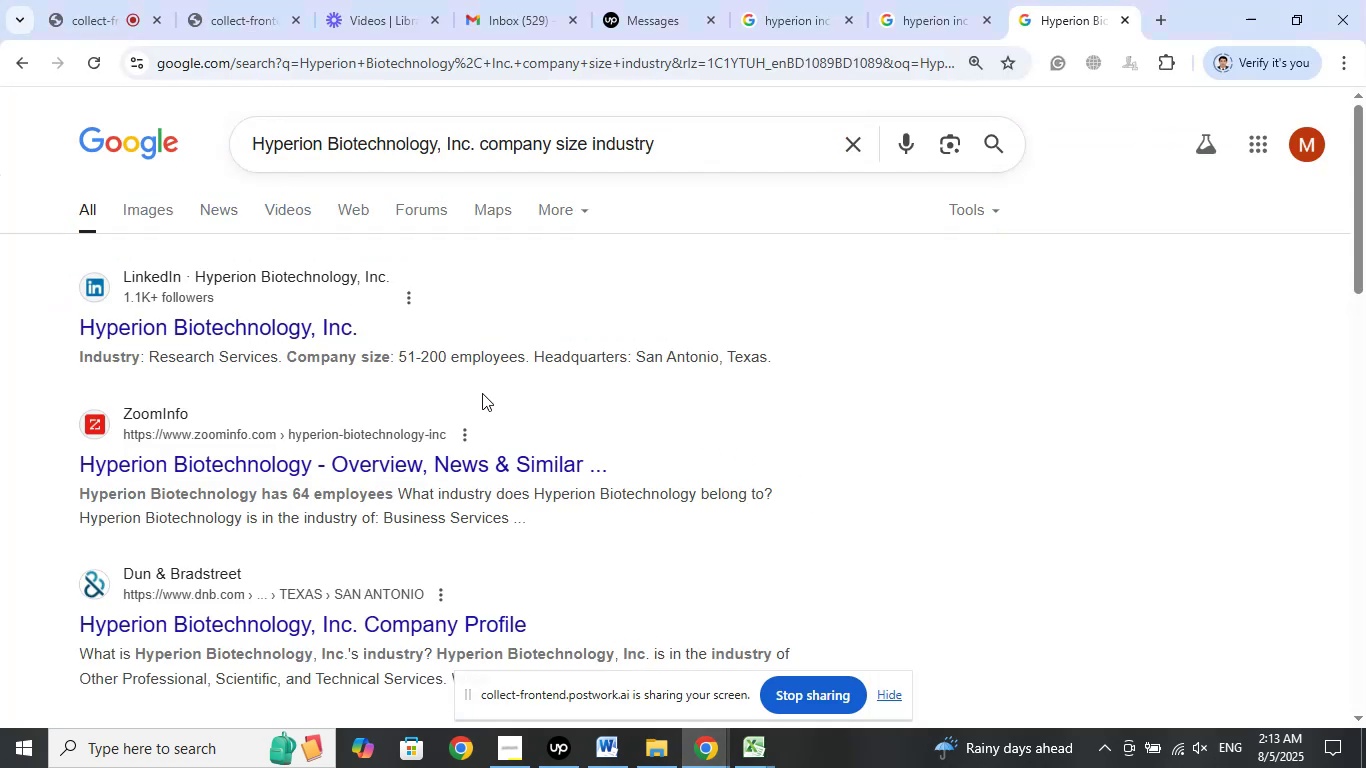 
left_click([641, 358])
 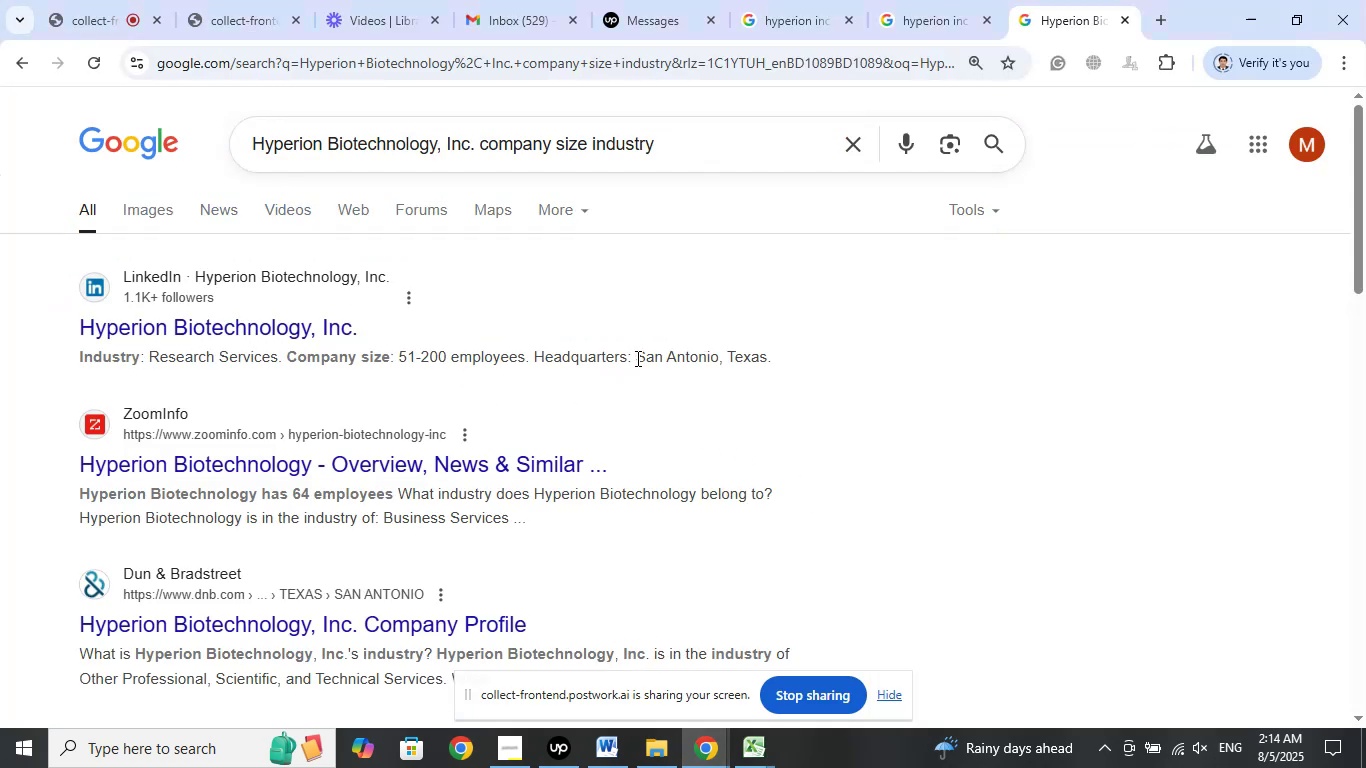 
left_click_drag(start_coordinate=[636, 358], to_coordinate=[765, 355])
 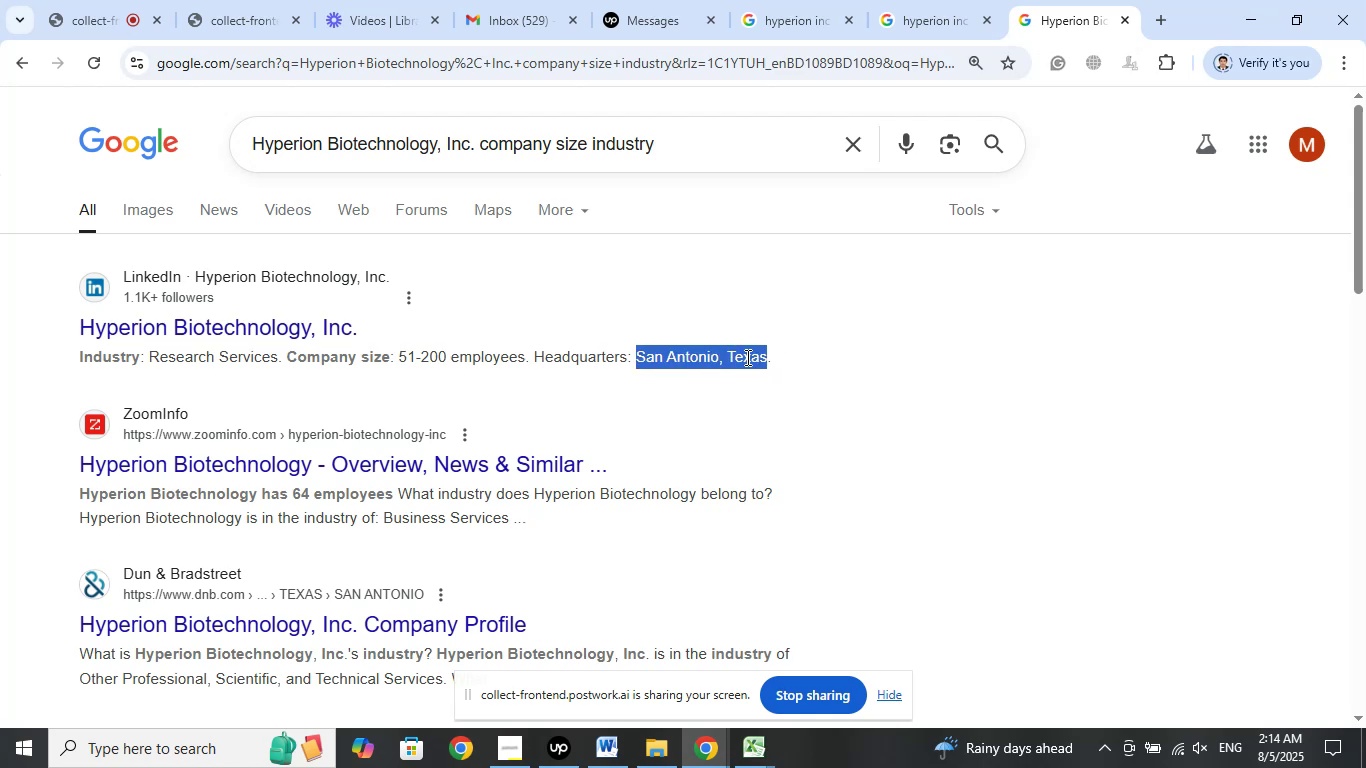 
right_click([746, 357])
 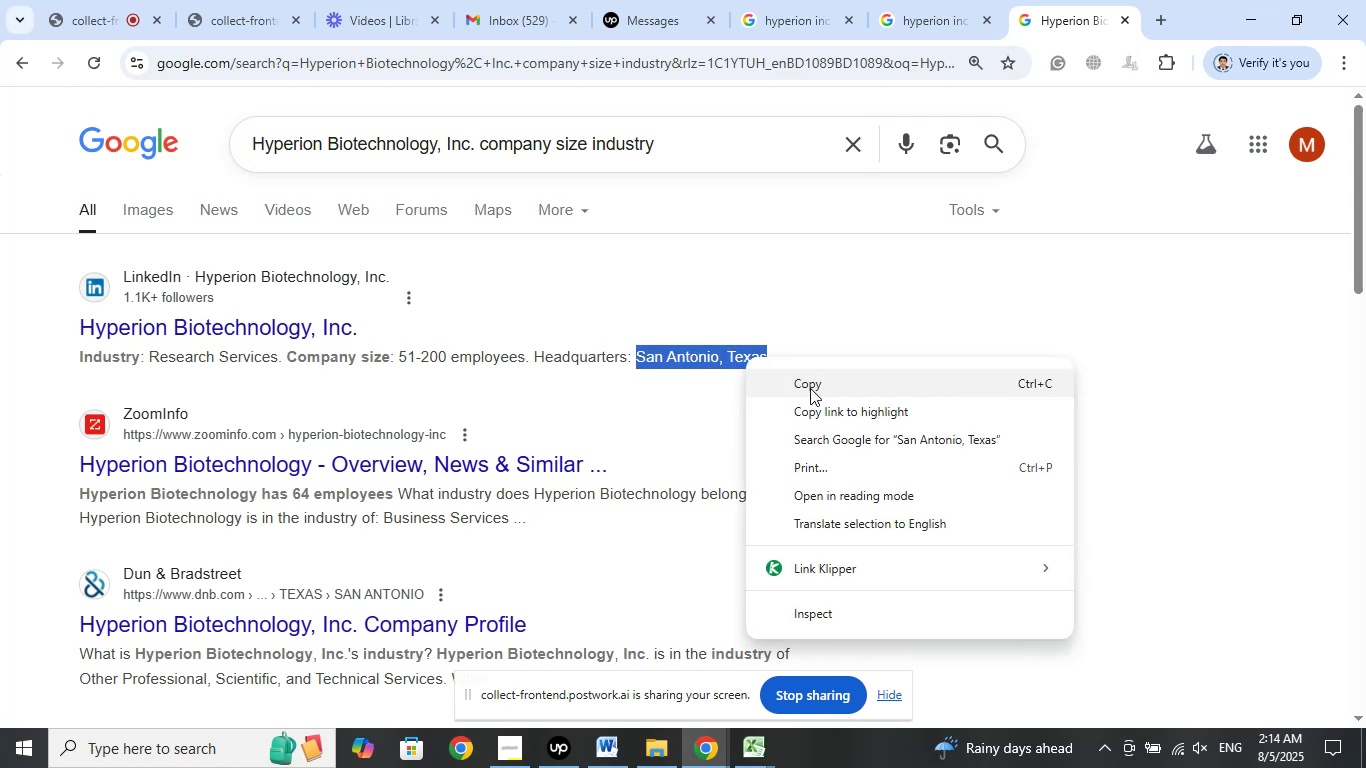 
left_click([811, 388])
 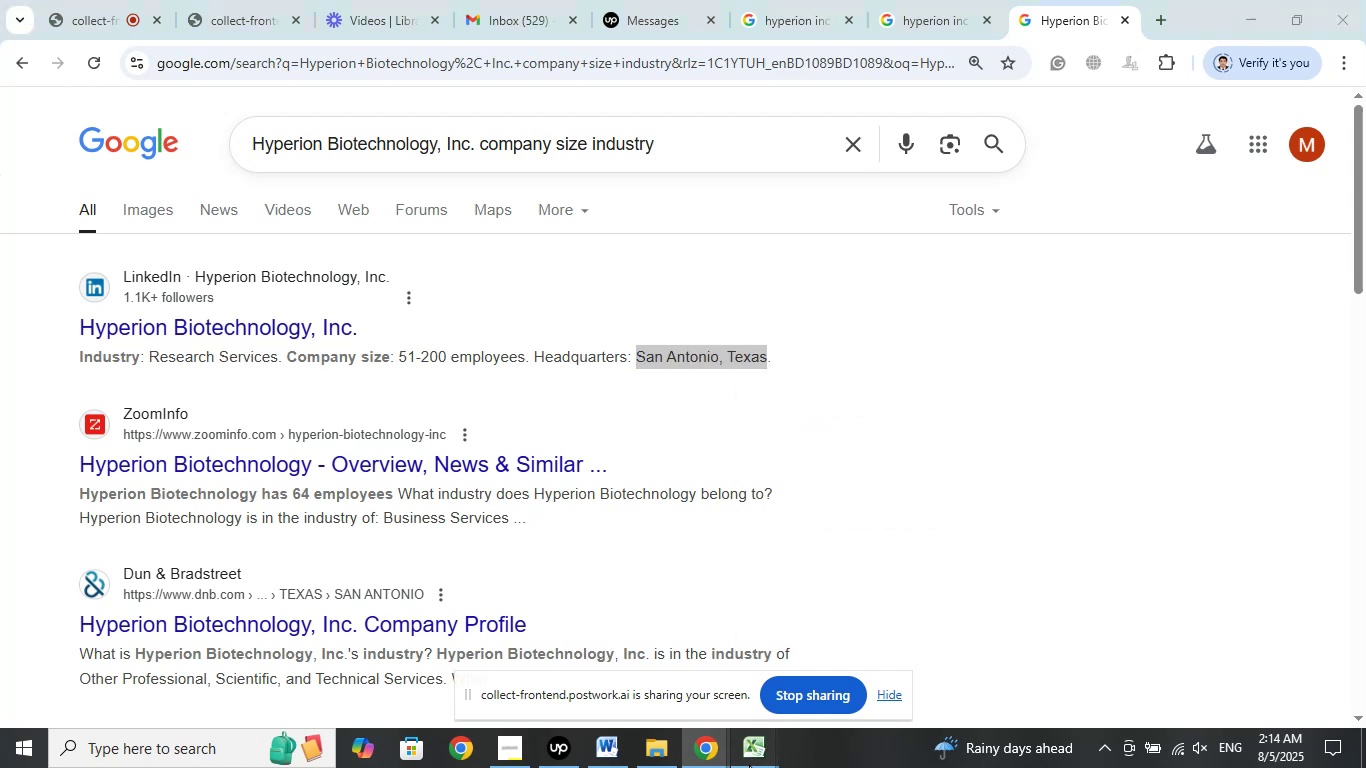 
double_click([640, 660])
 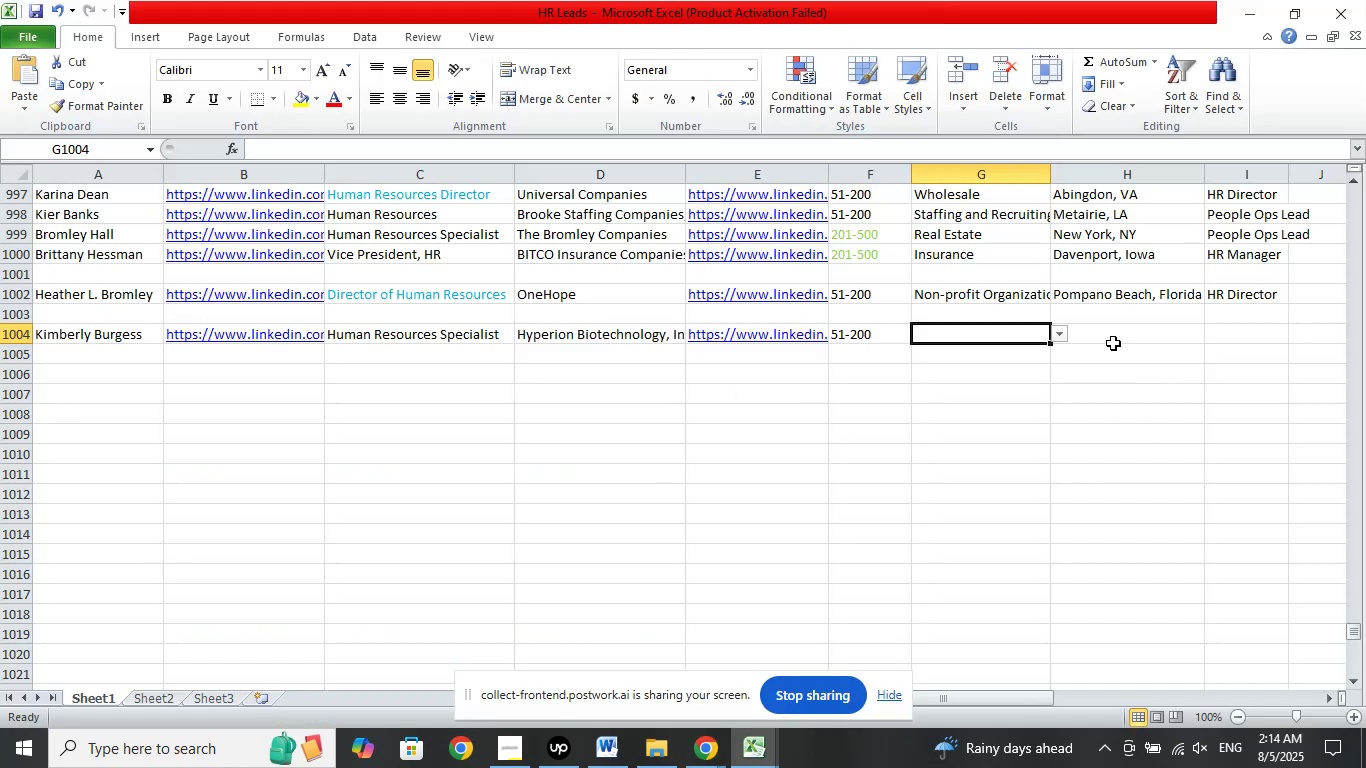 
left_click([1113, 331])
 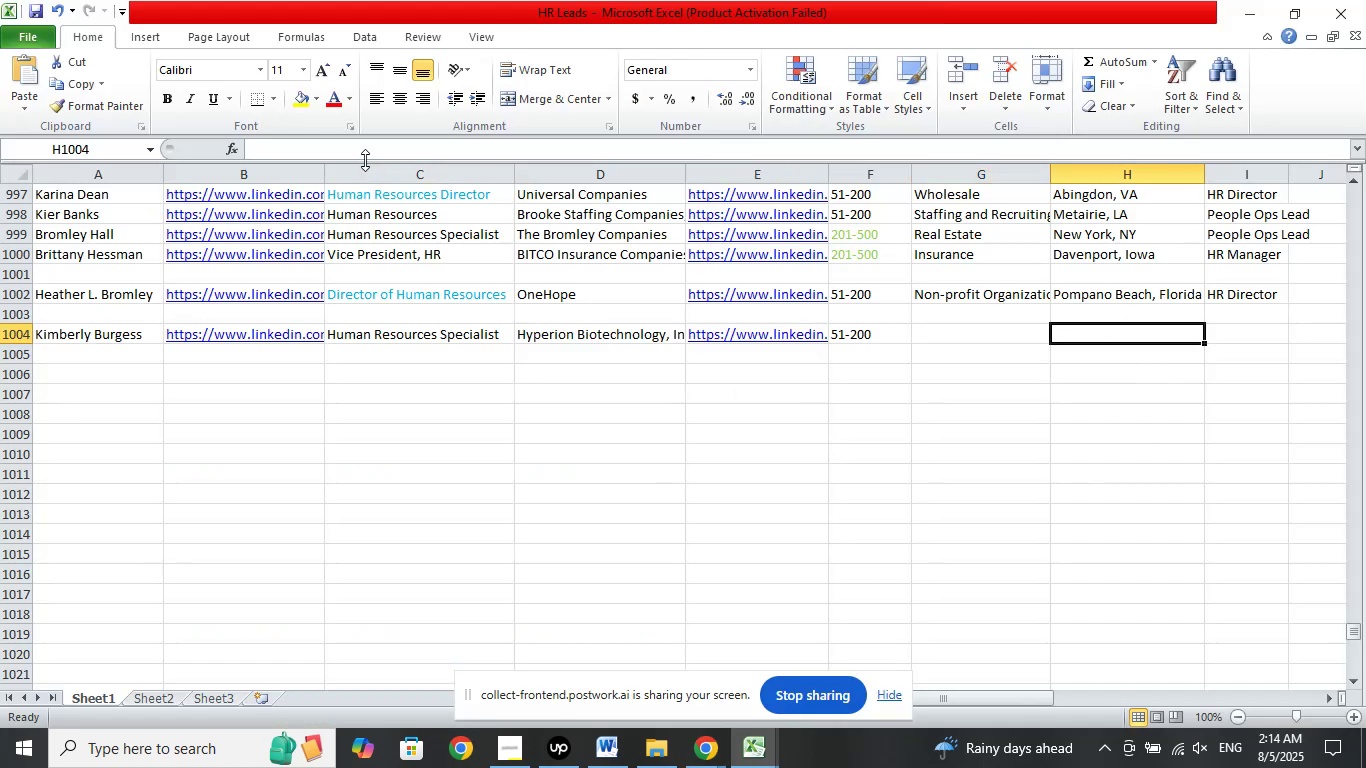 
double_click([346, 148])
 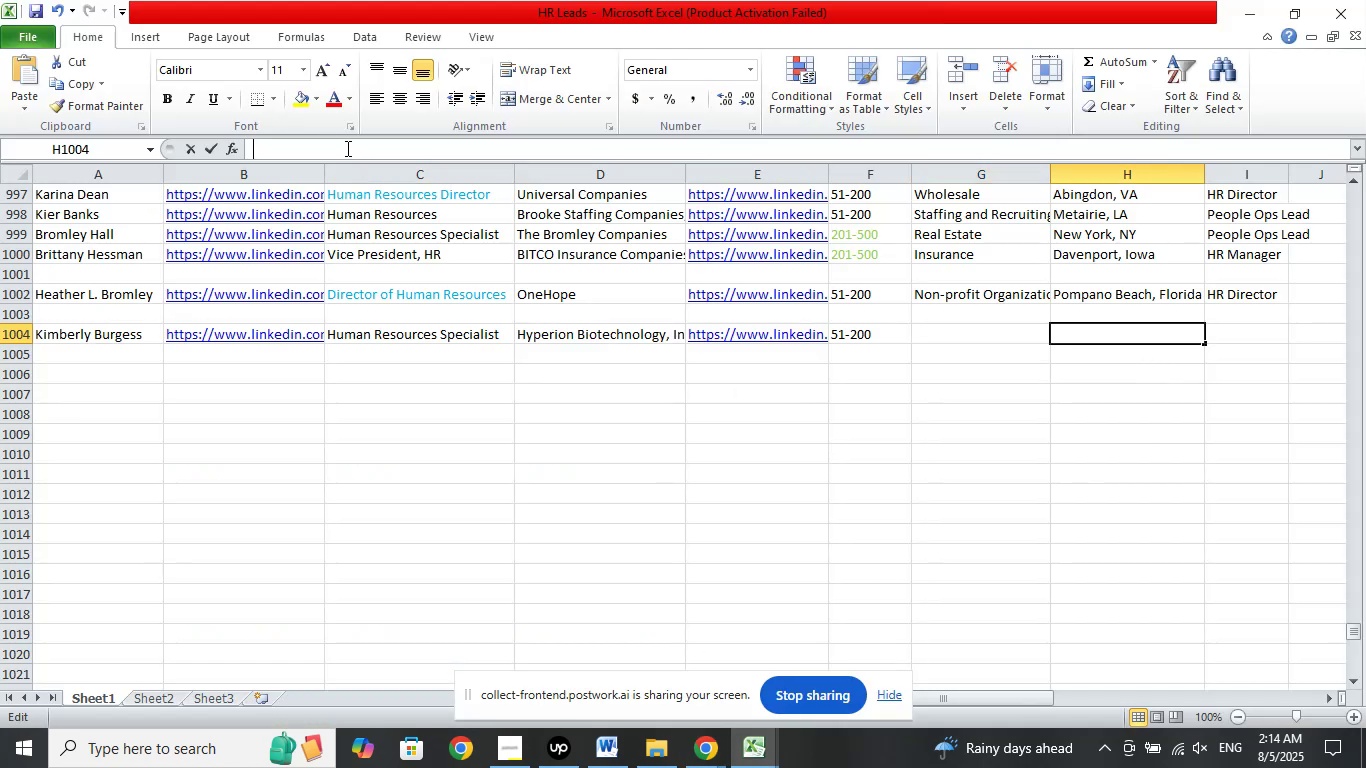 
right_click([346, 148])
 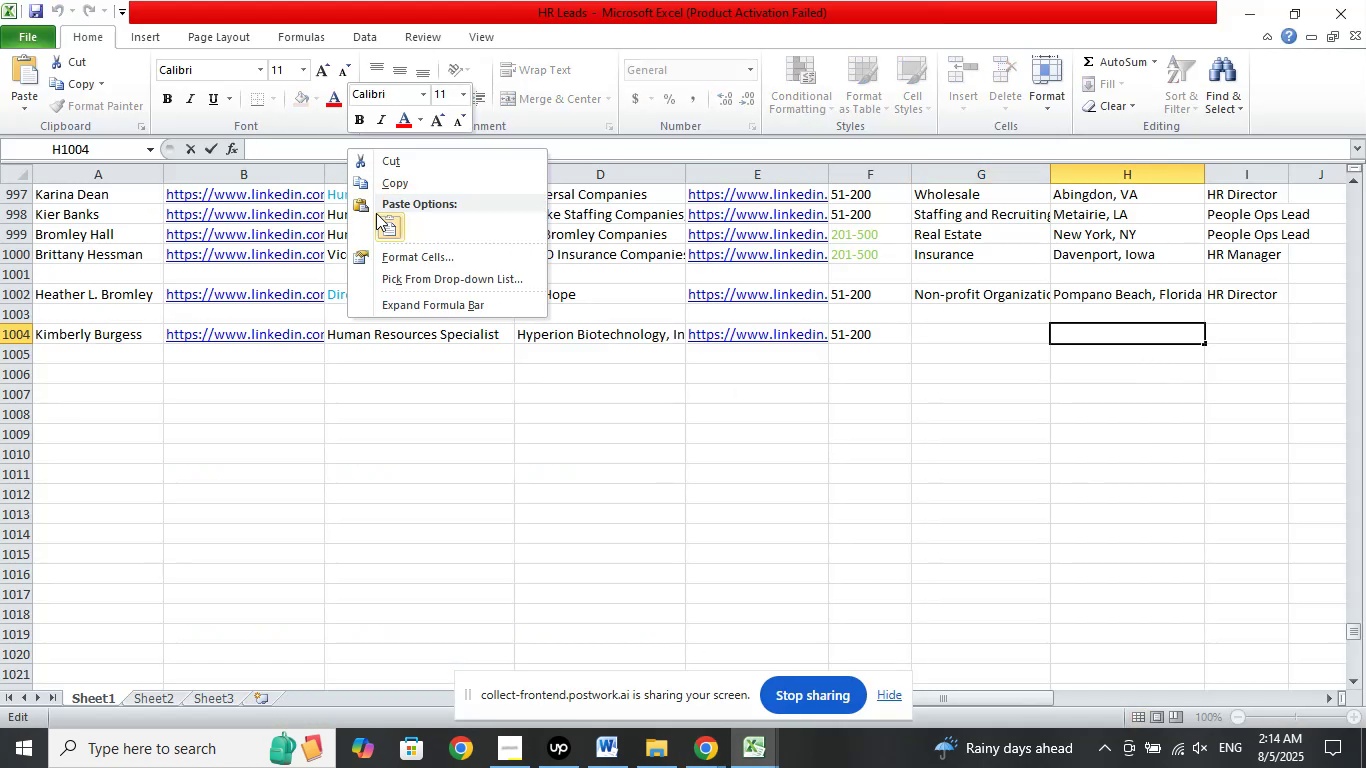 
left_click_drag(start_coordinate=[387, 217], to_coordinate=[393, 221])
 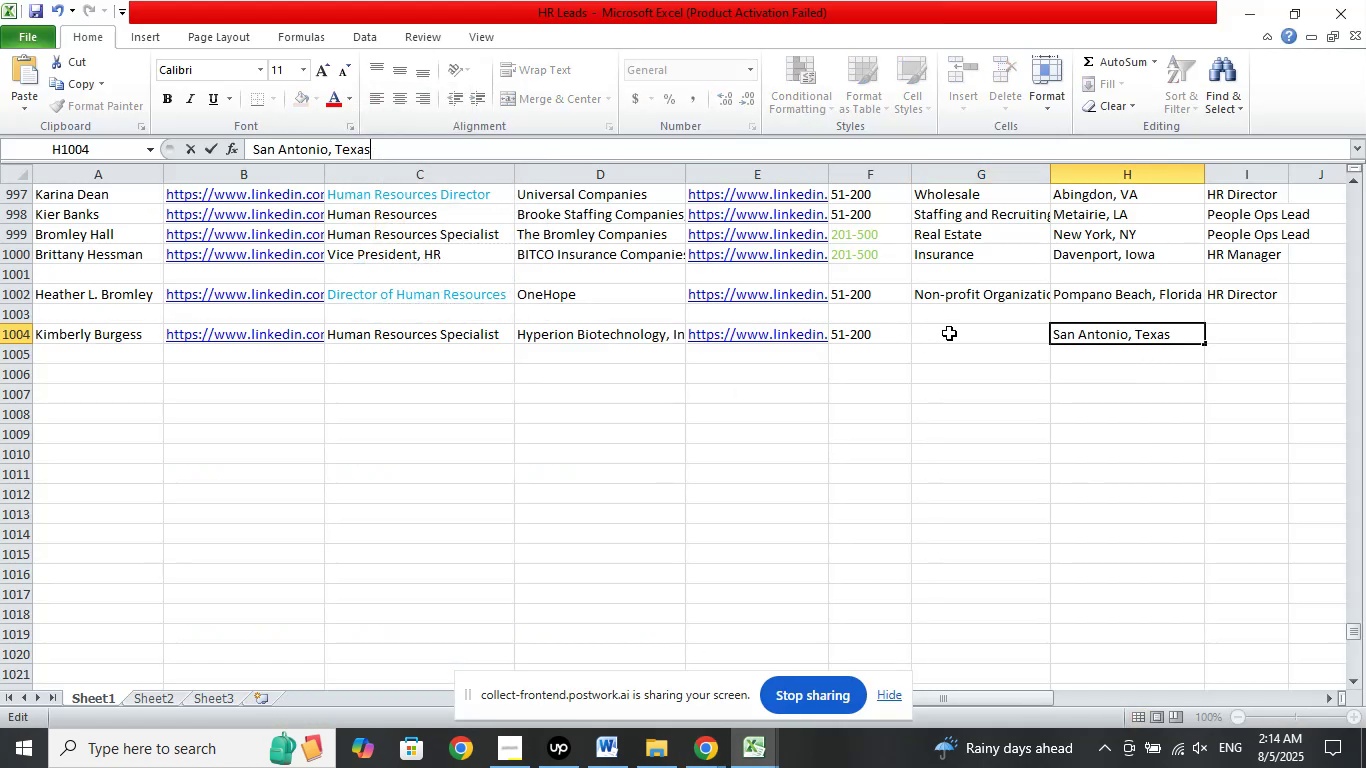 
left_click([958, 329])
 